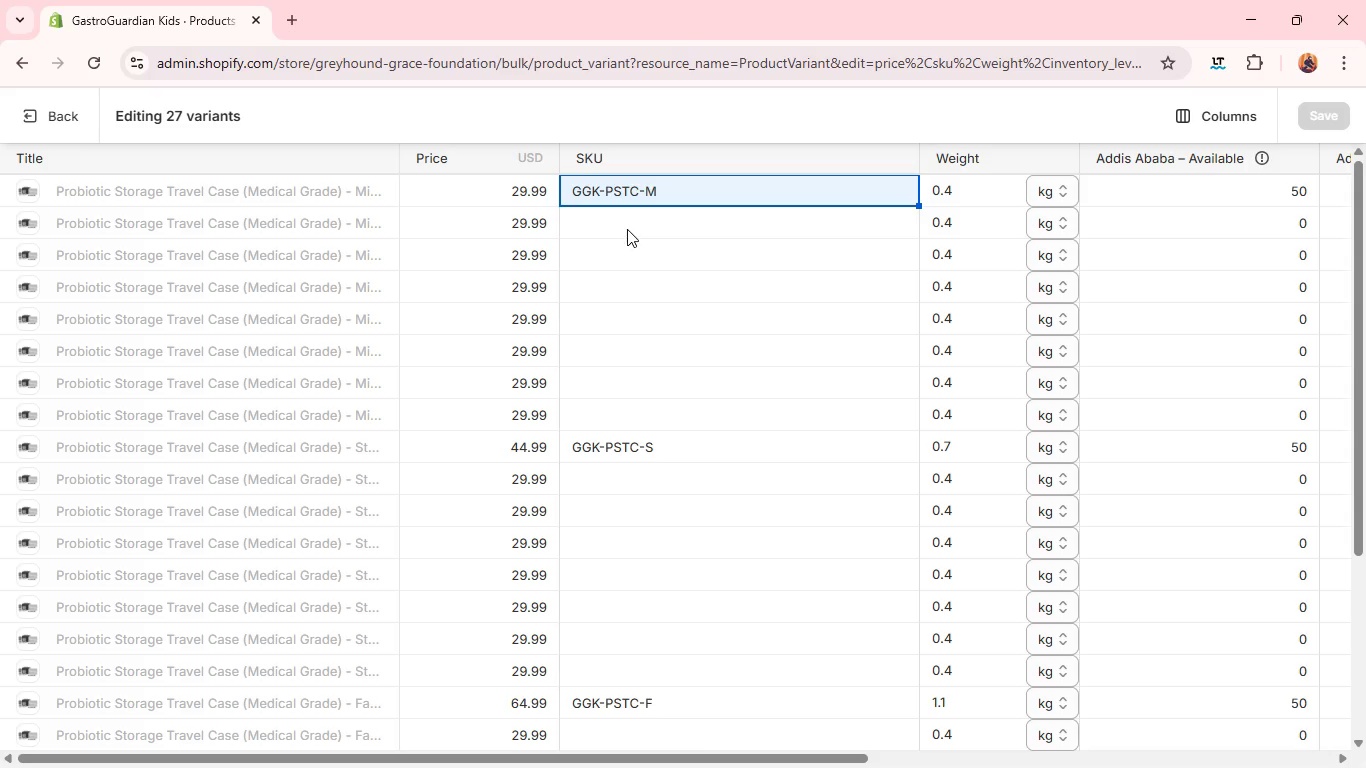 
left_click([627, 229])
 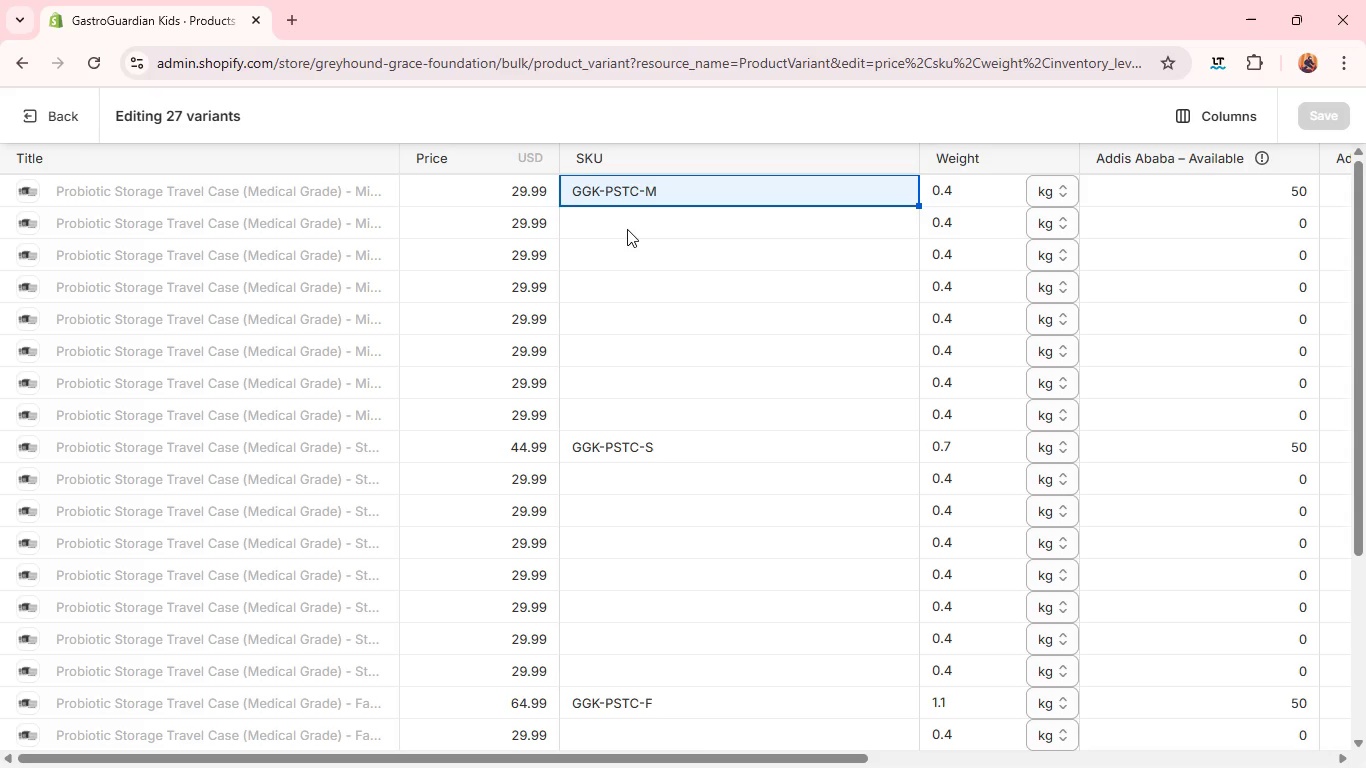 
key(Control+V)
 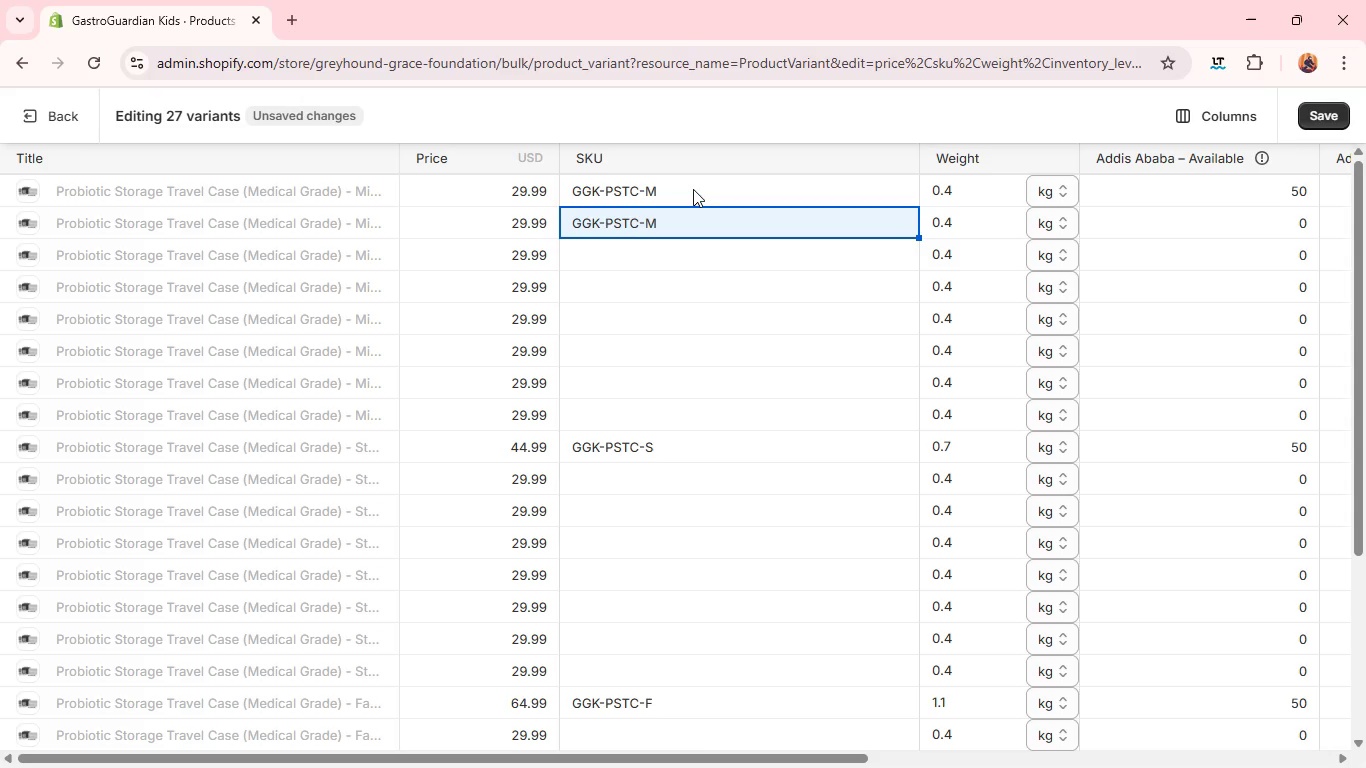 
double_click([693, 189])
 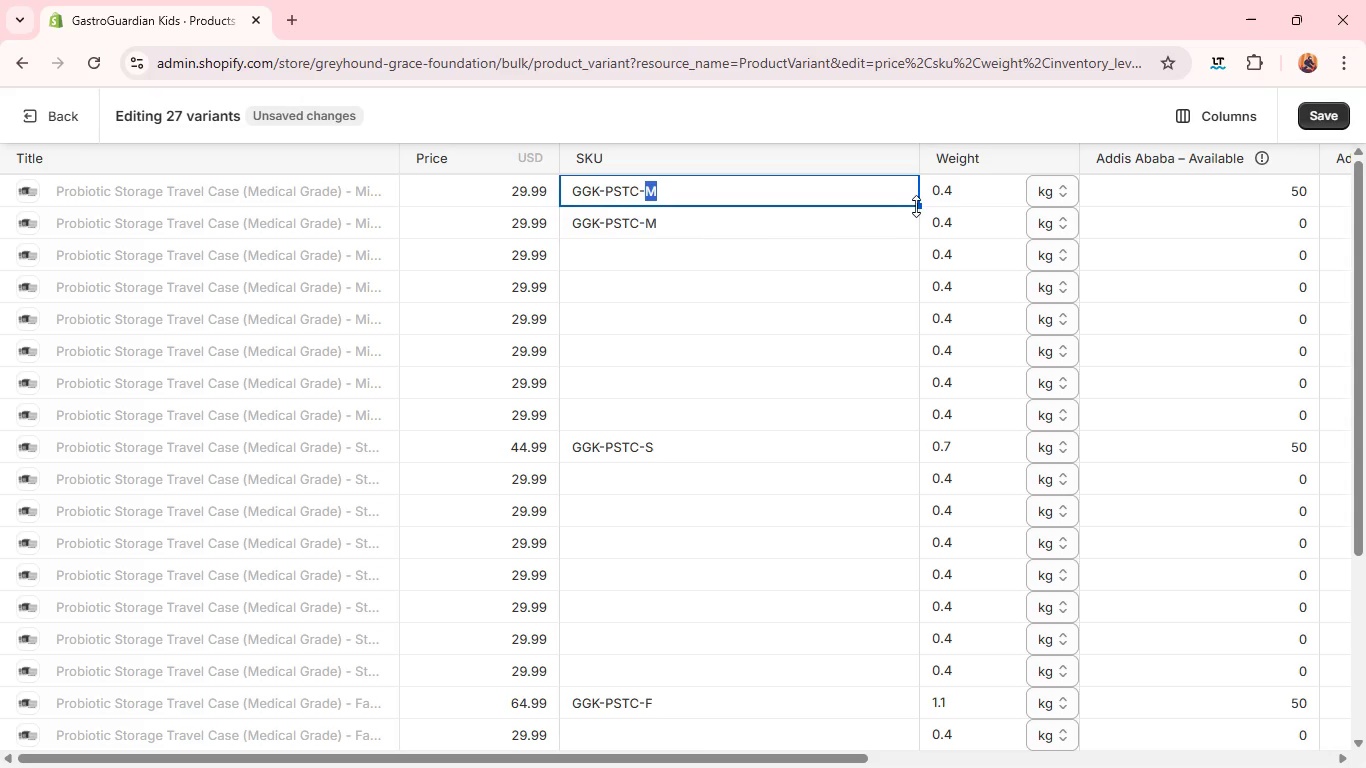 
left_click_drag(start_coordinate=[918, 206], to_coordinate=[889, 427])
 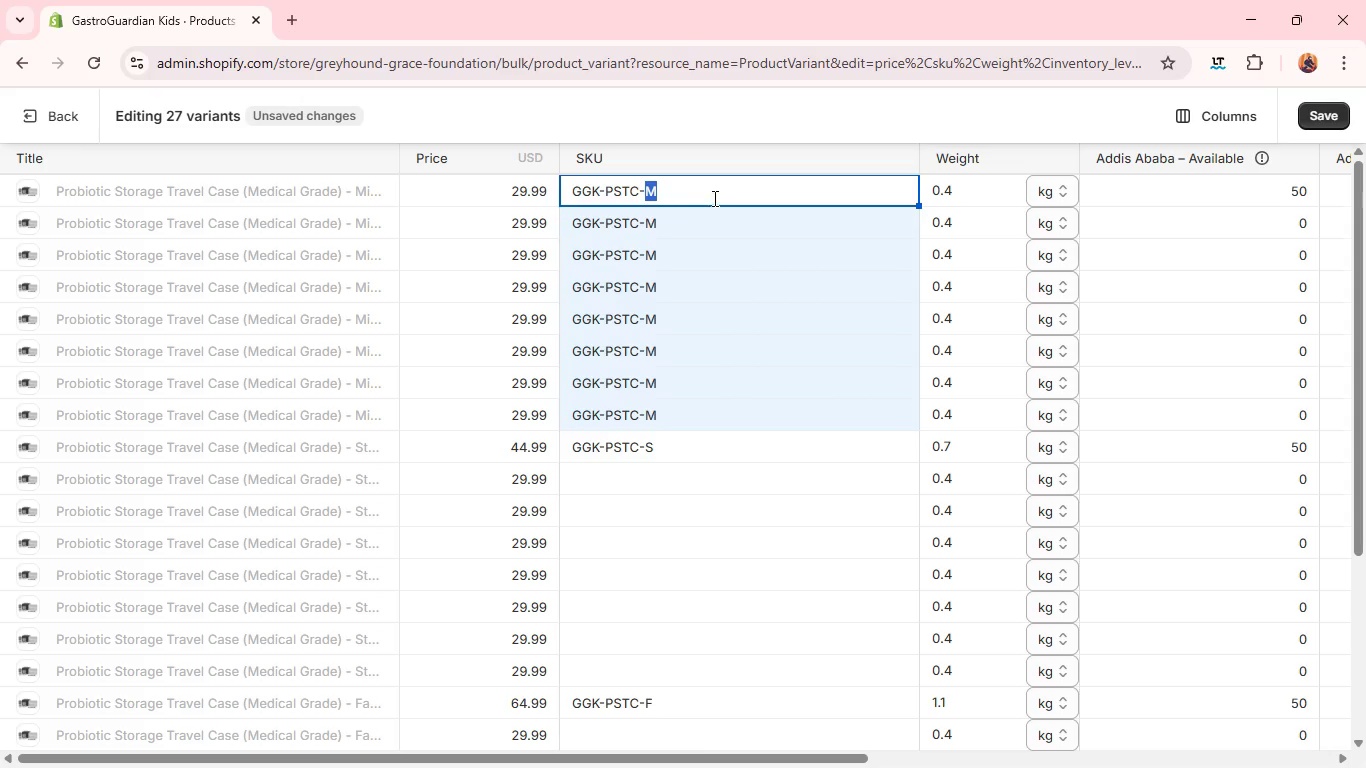 
left_click([716, 193])
 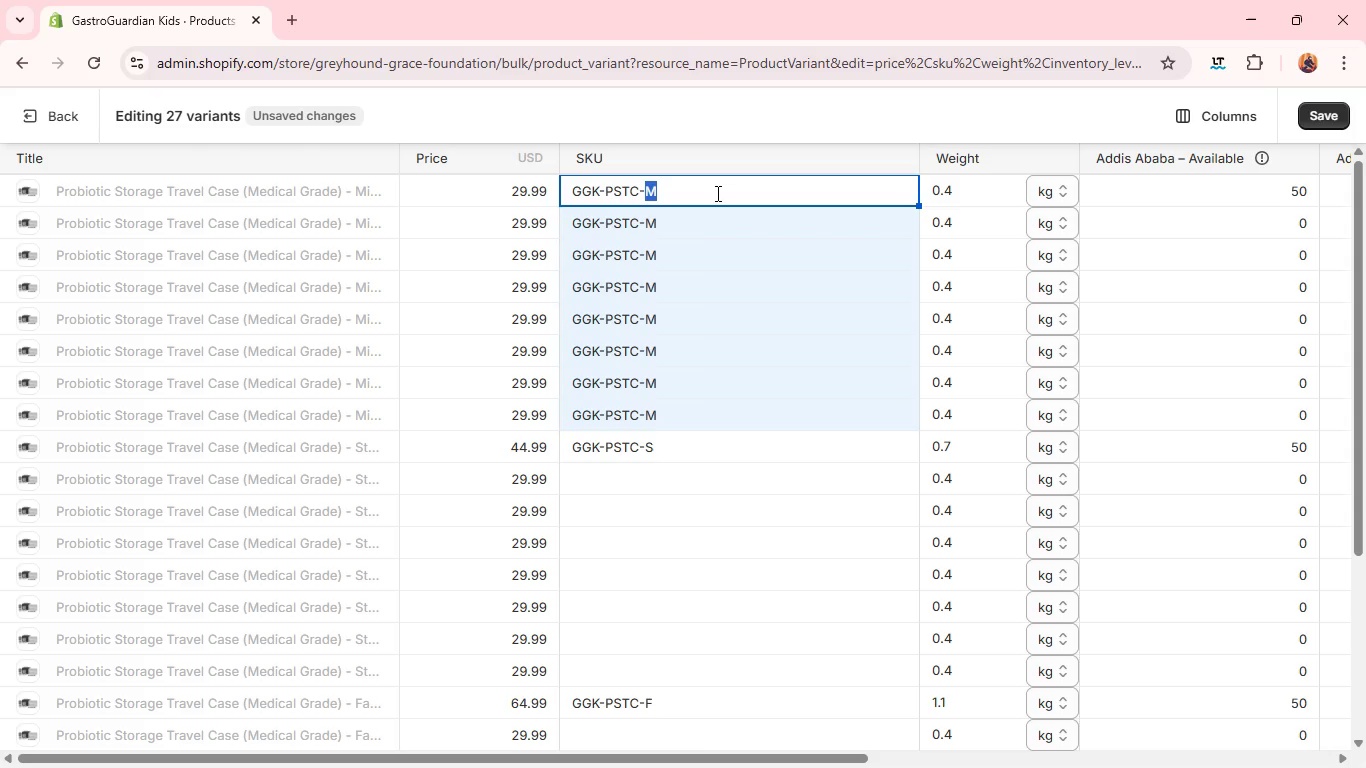 
left_click([716, 193])
 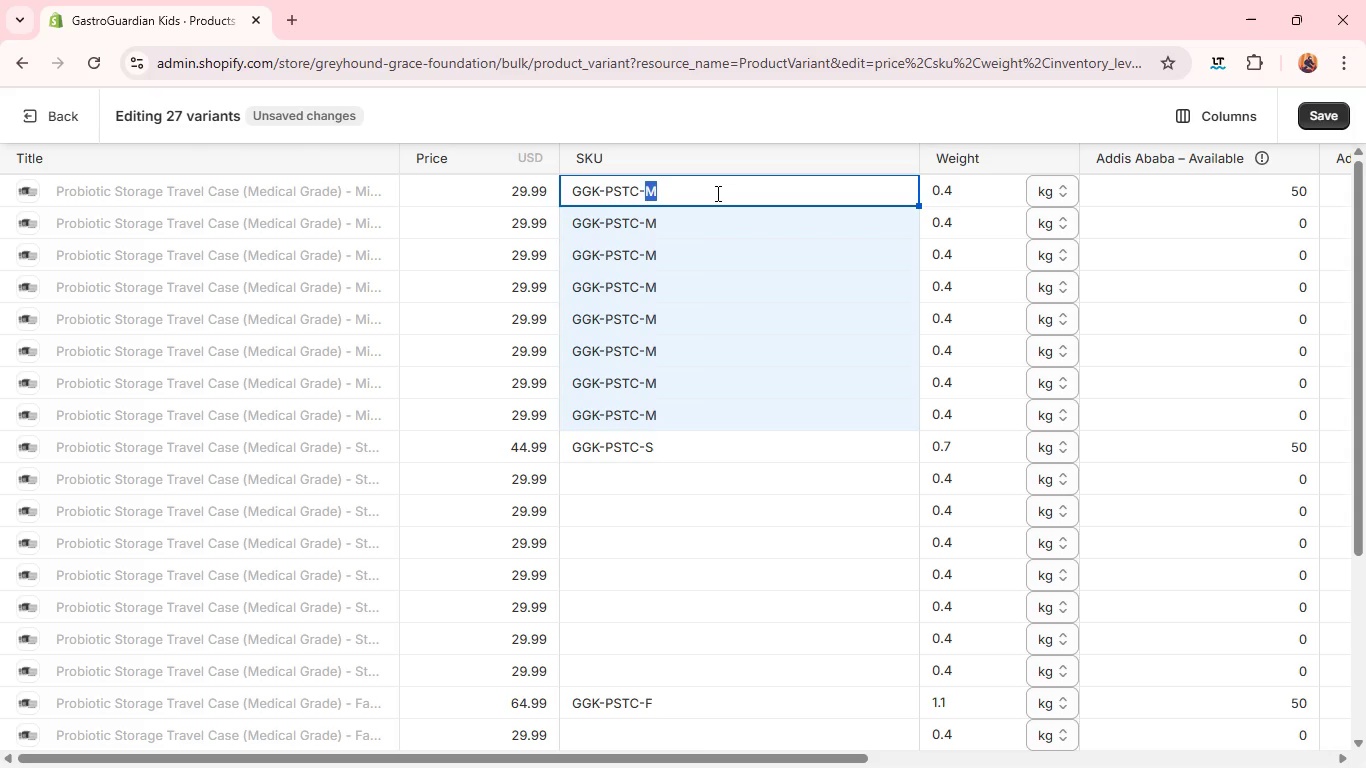 
key(M)
 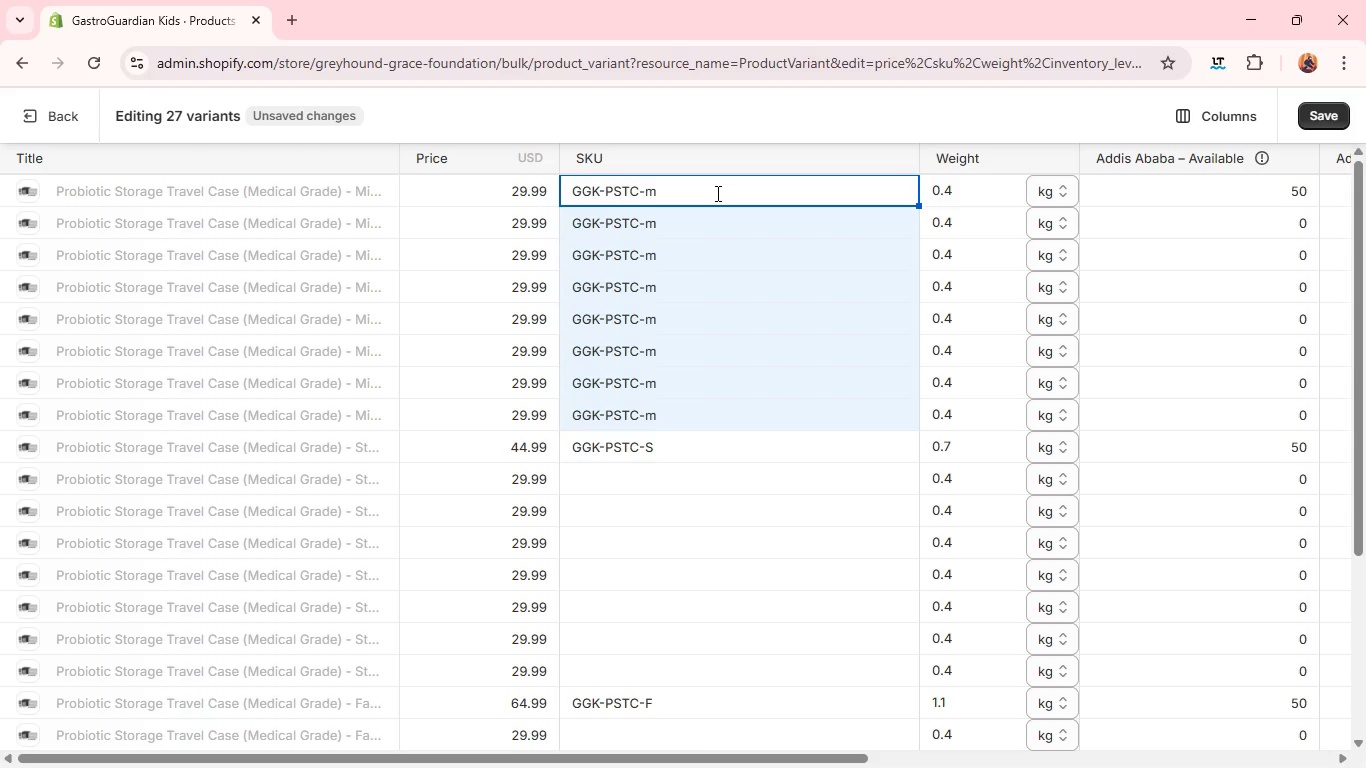 
key(Backspace)
 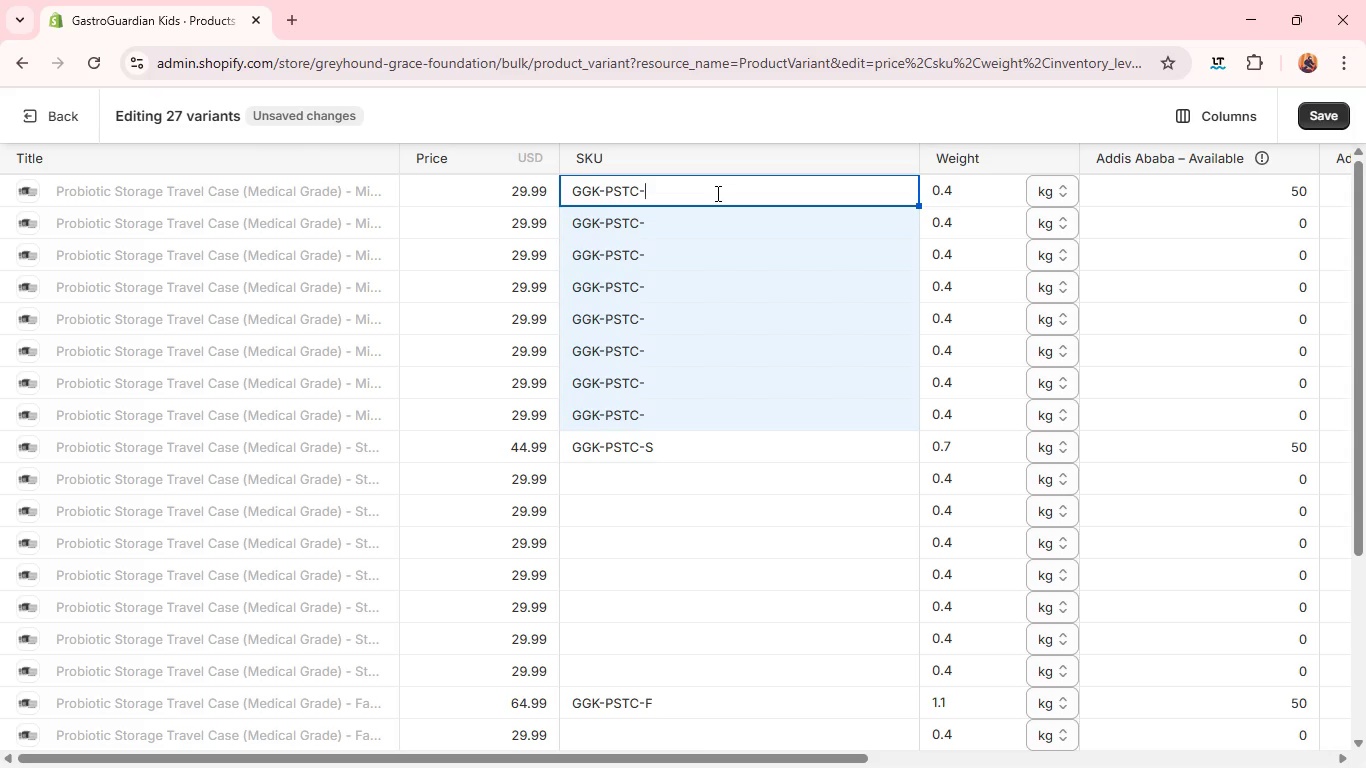 
key(CapsLock)
 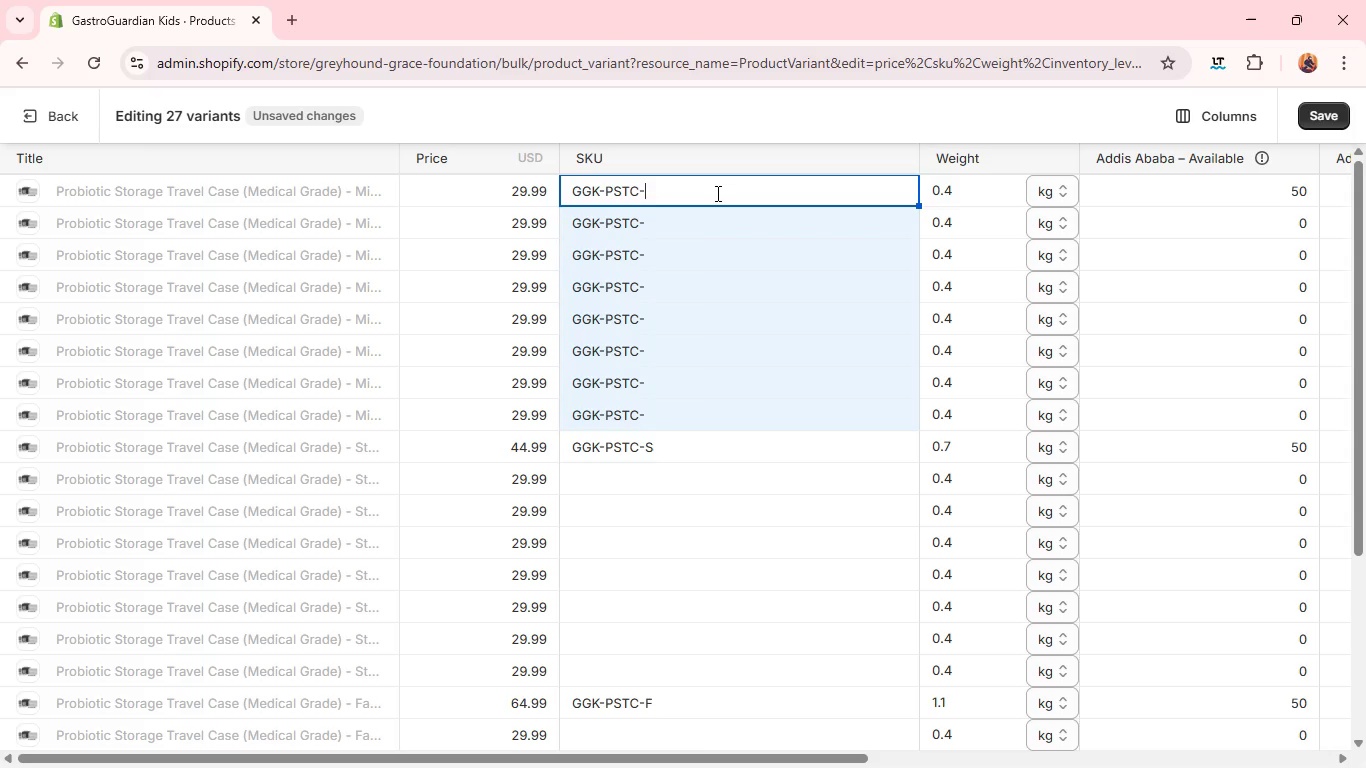 
key(M)
 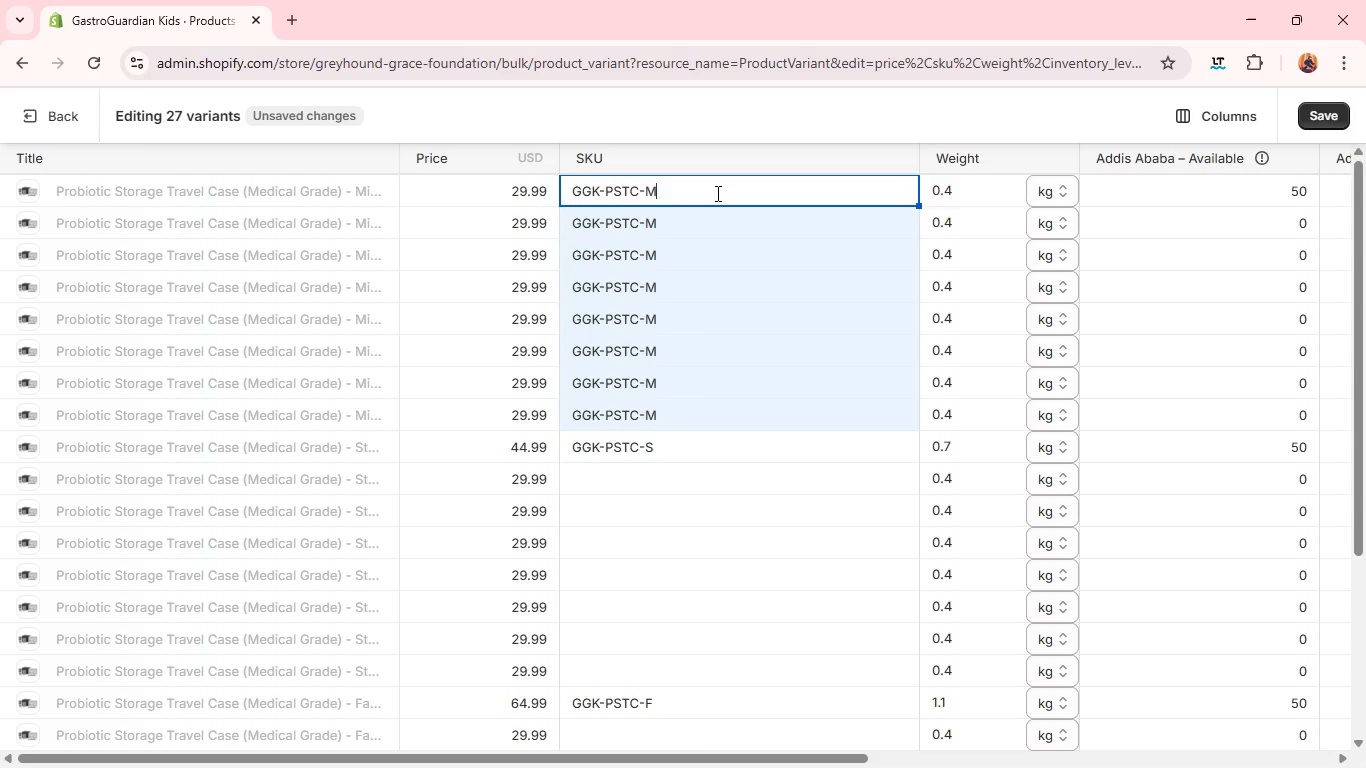 
double_click([700, 230])
 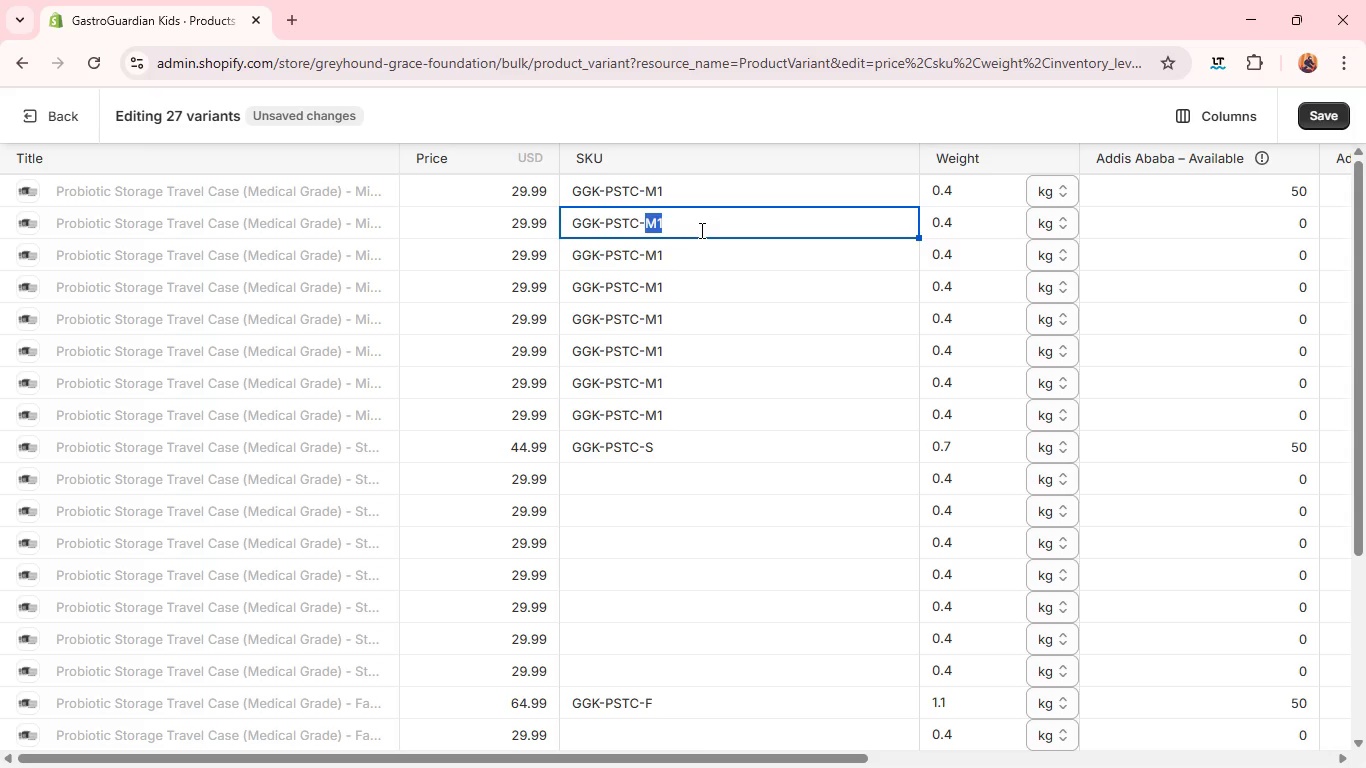 
type(M2)
 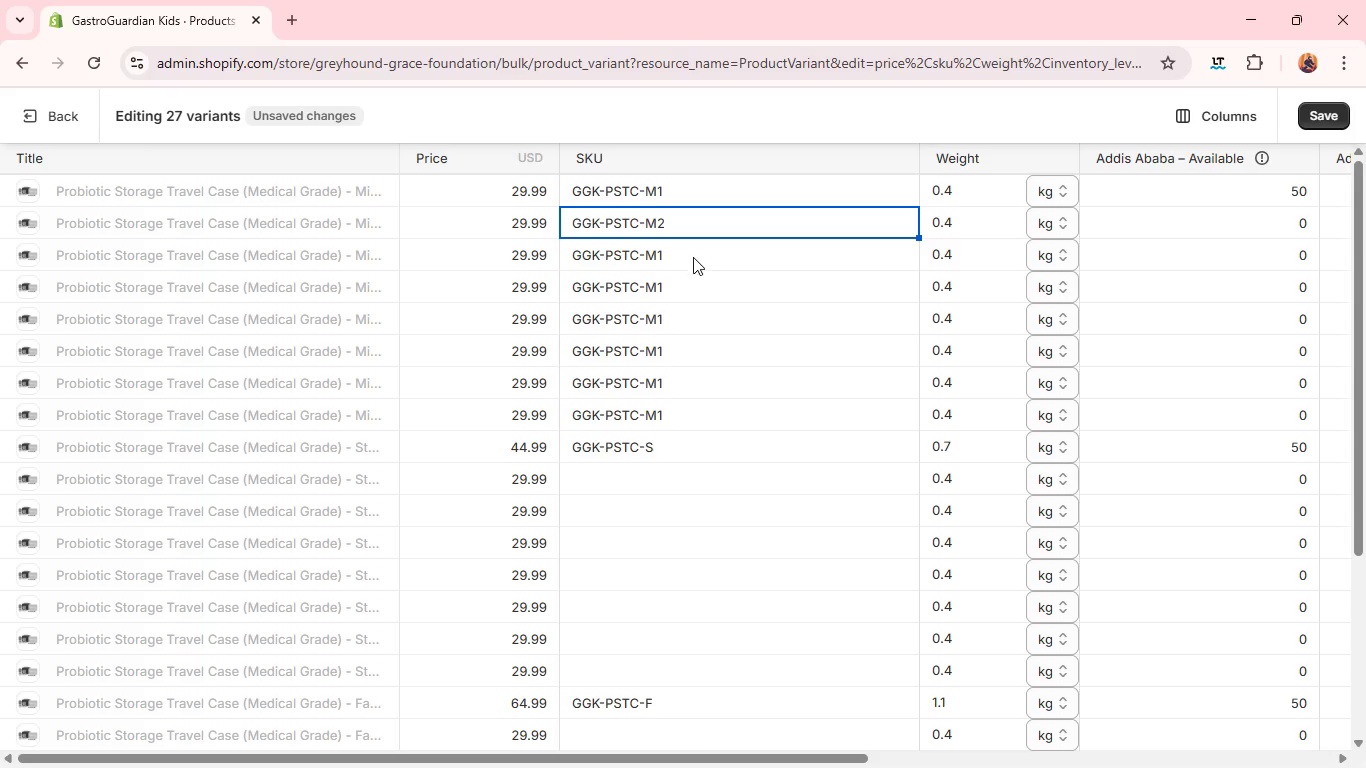 
left_click([693, 257])
 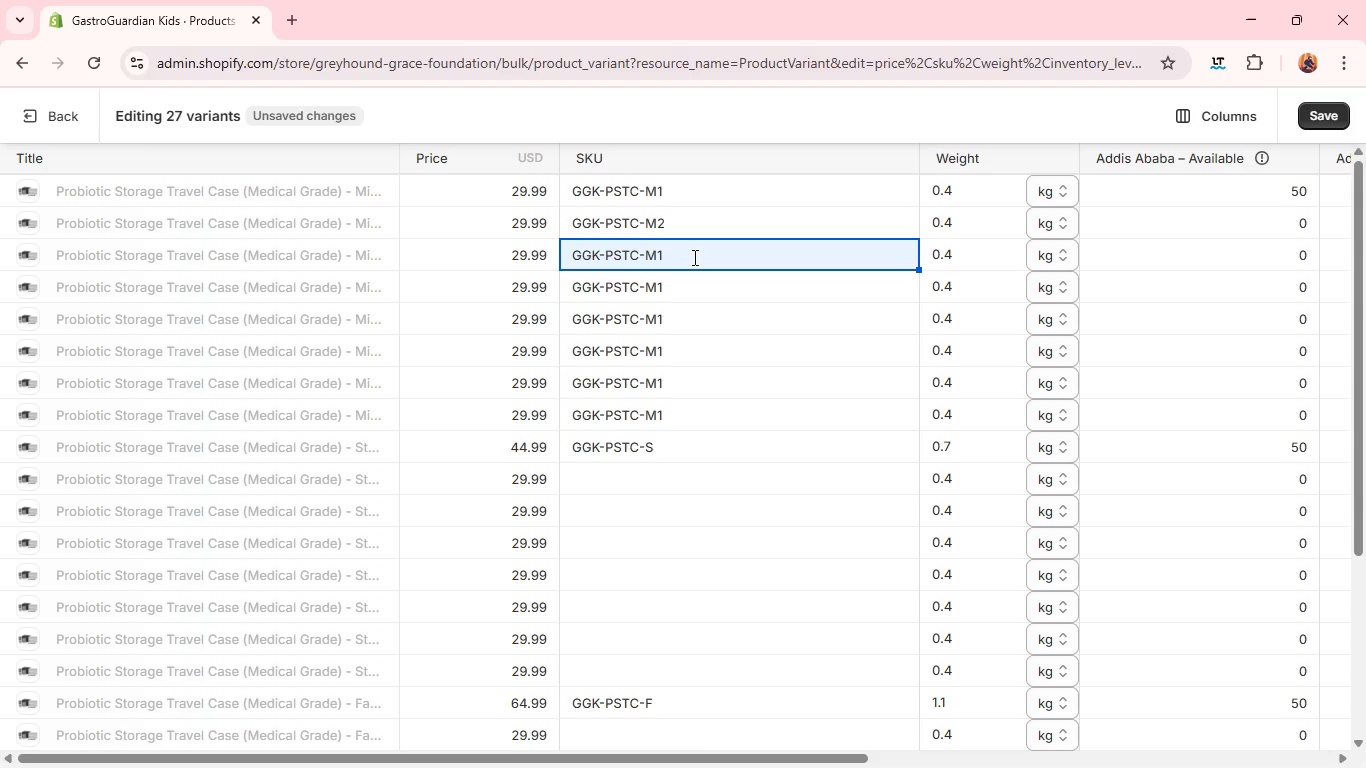 
double_click([693, 257])
 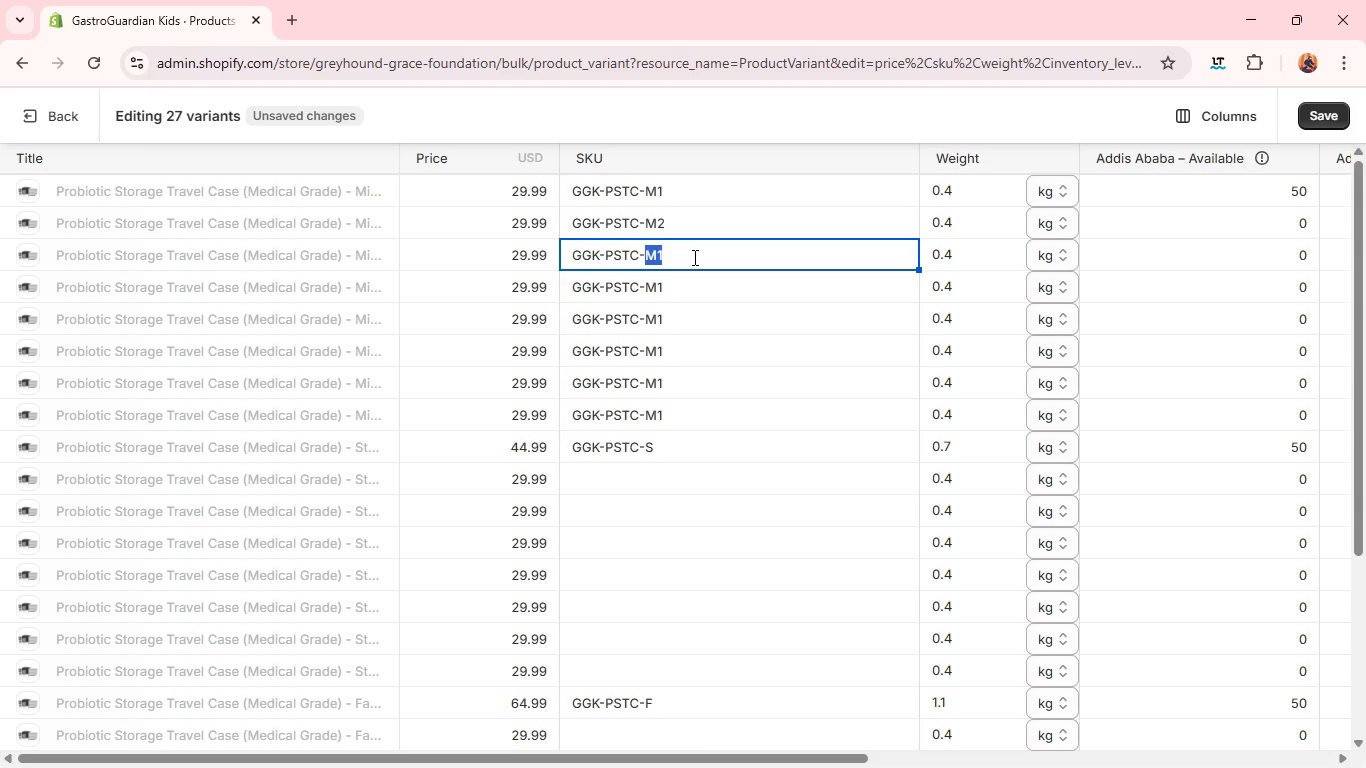 
type(M3)
 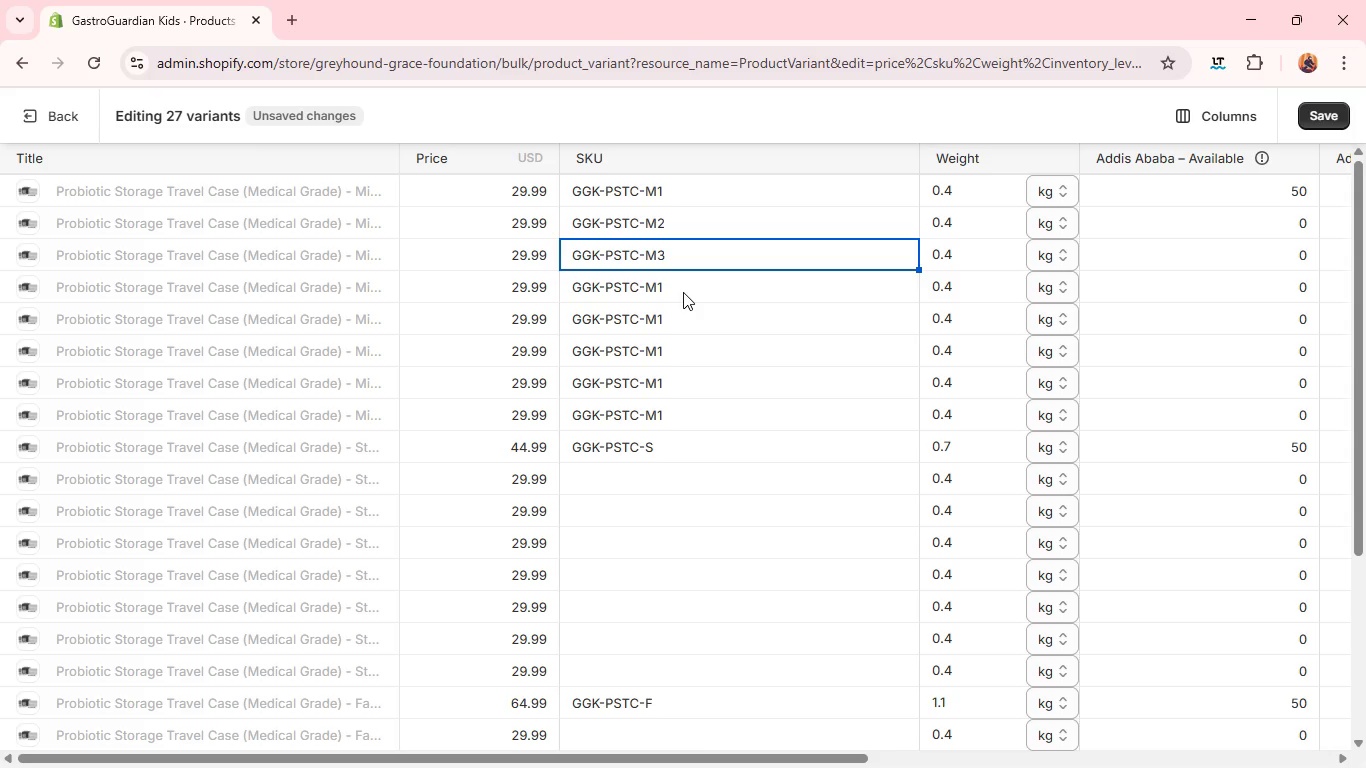 
left_click([683, 292])
 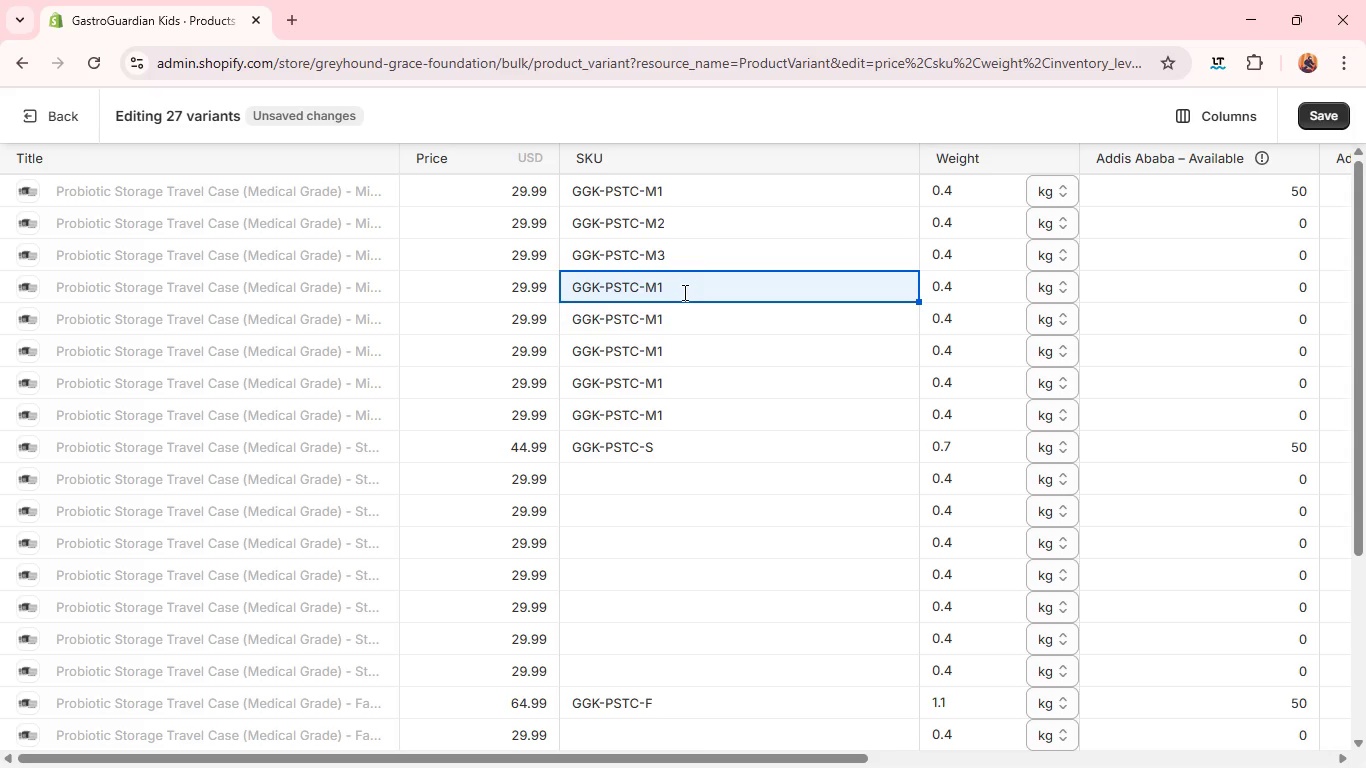 
double_click([683, 292])
 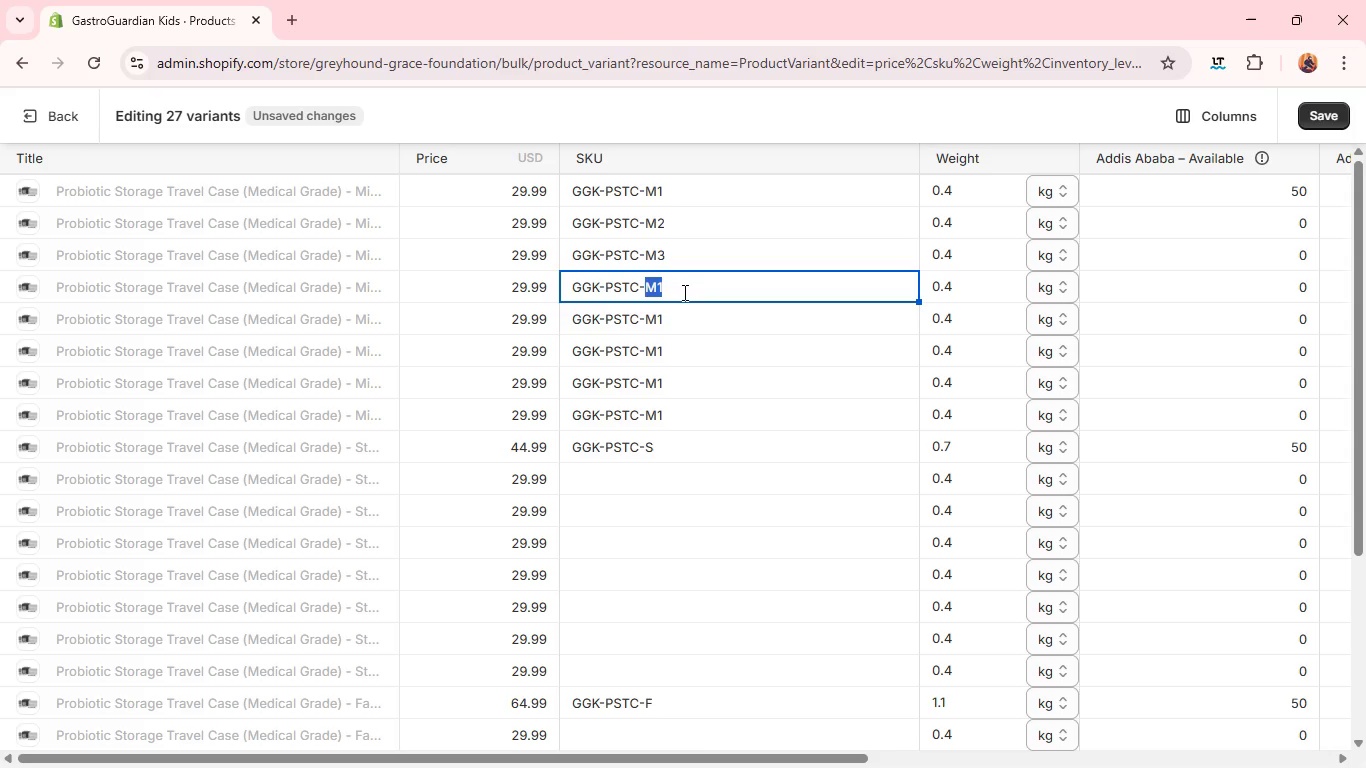 
type(M4)
 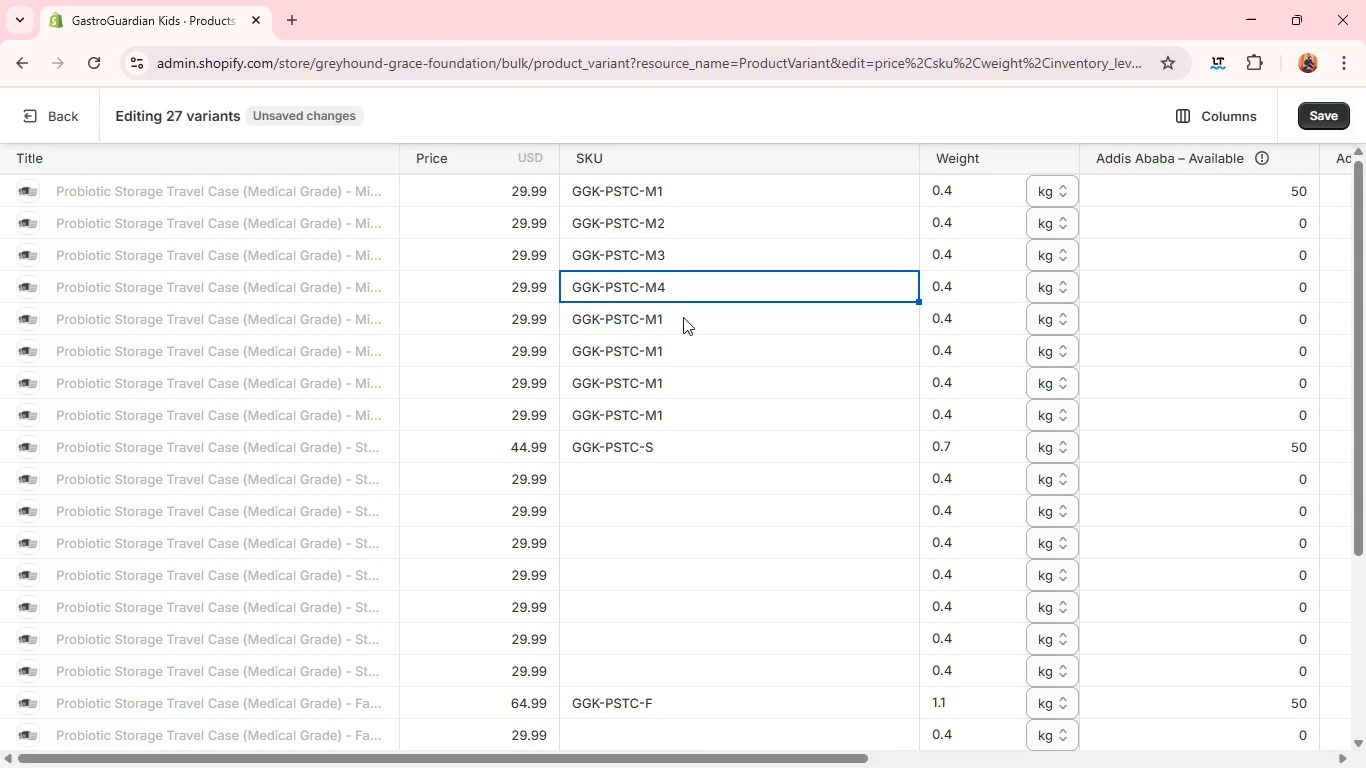 
left_click([683, 317])
 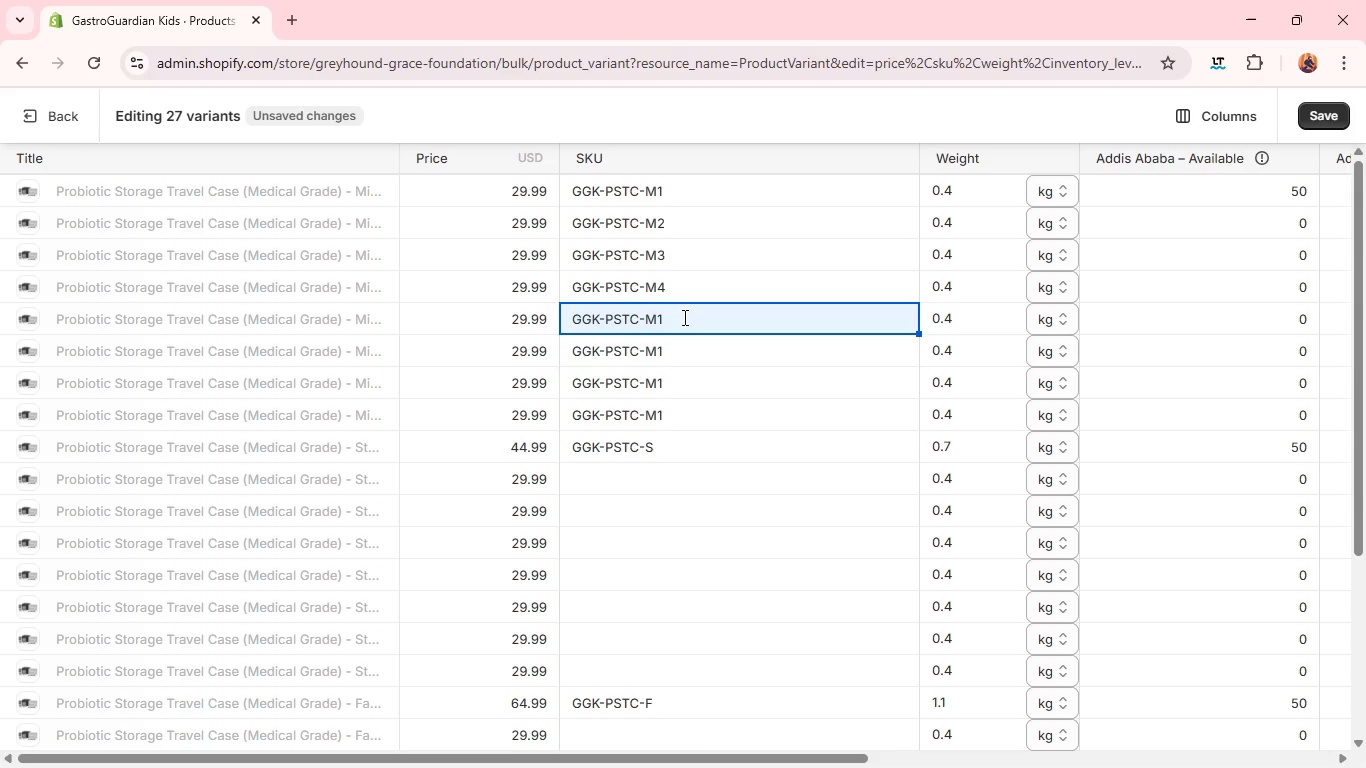 
double_click([683, 317])
 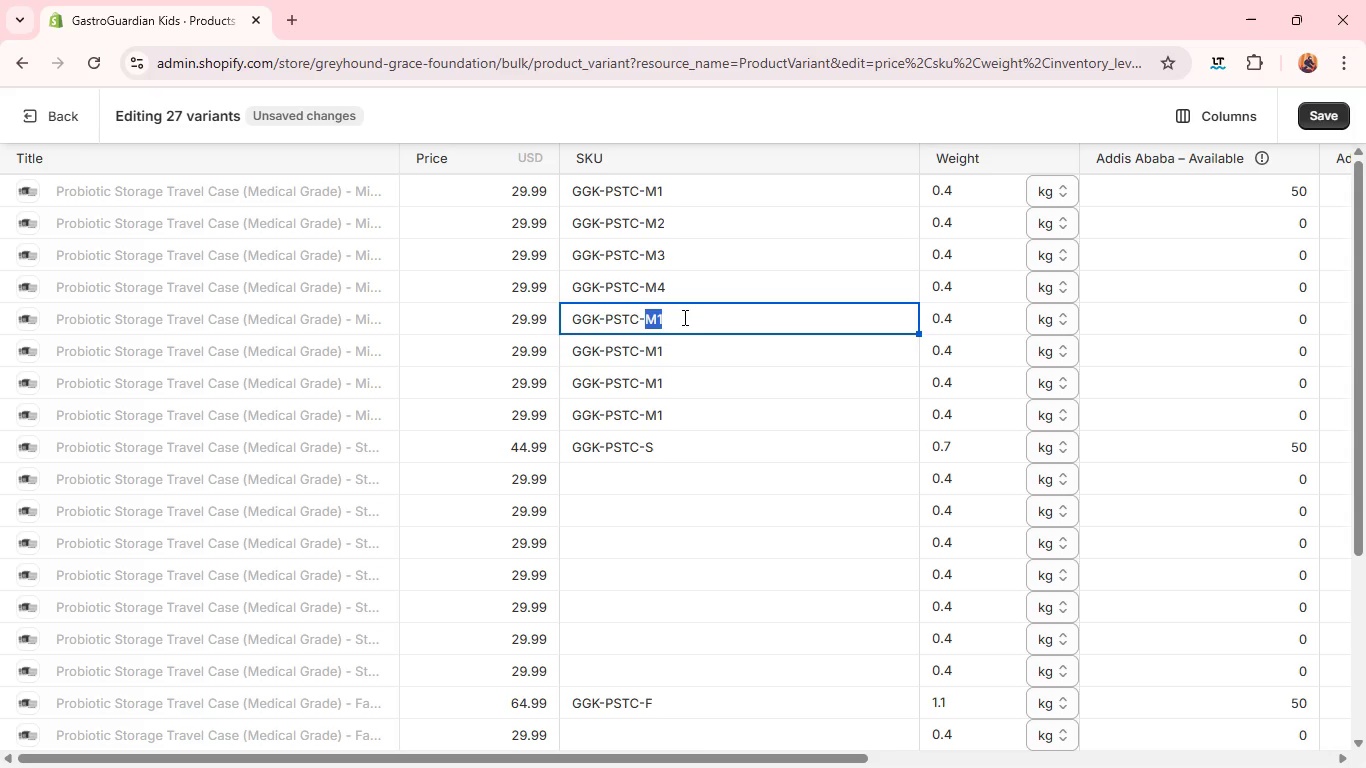 
type(M5)
 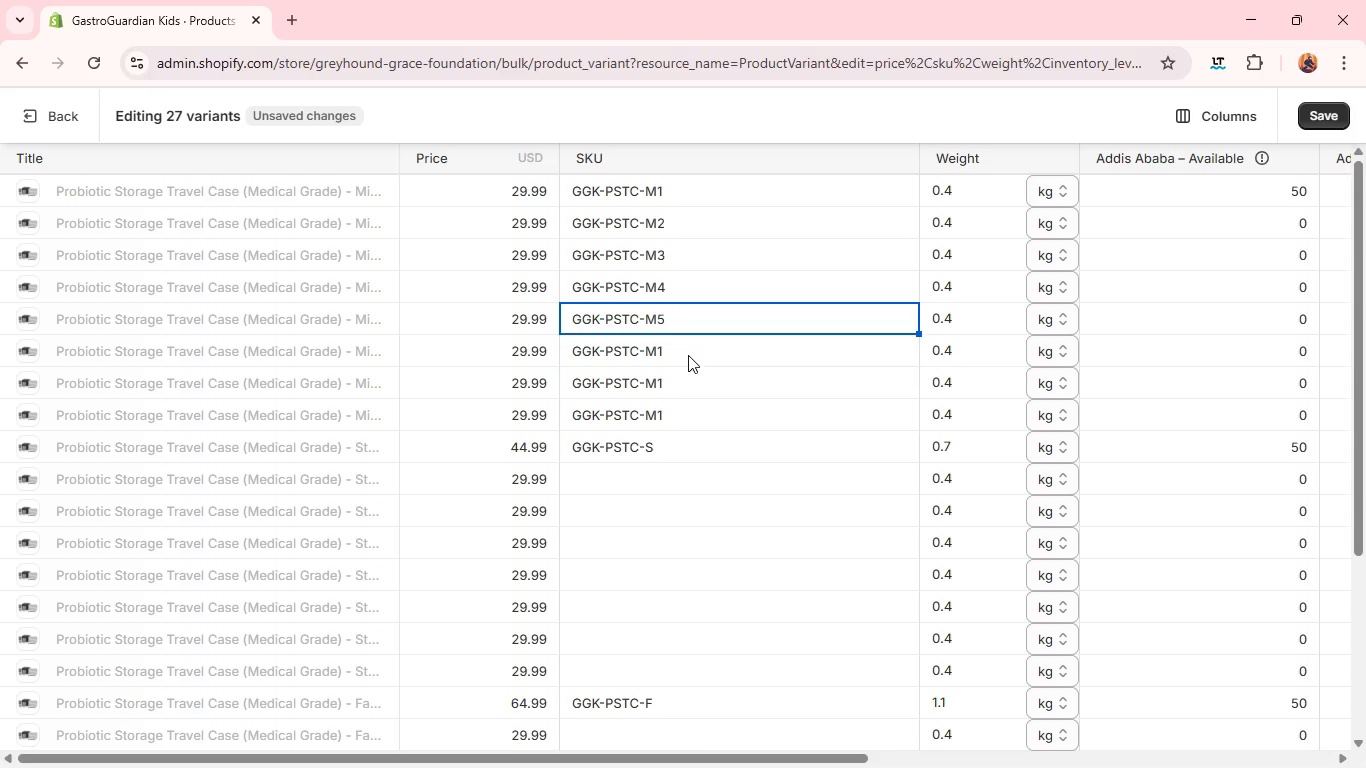 
left_click([688, 356])
 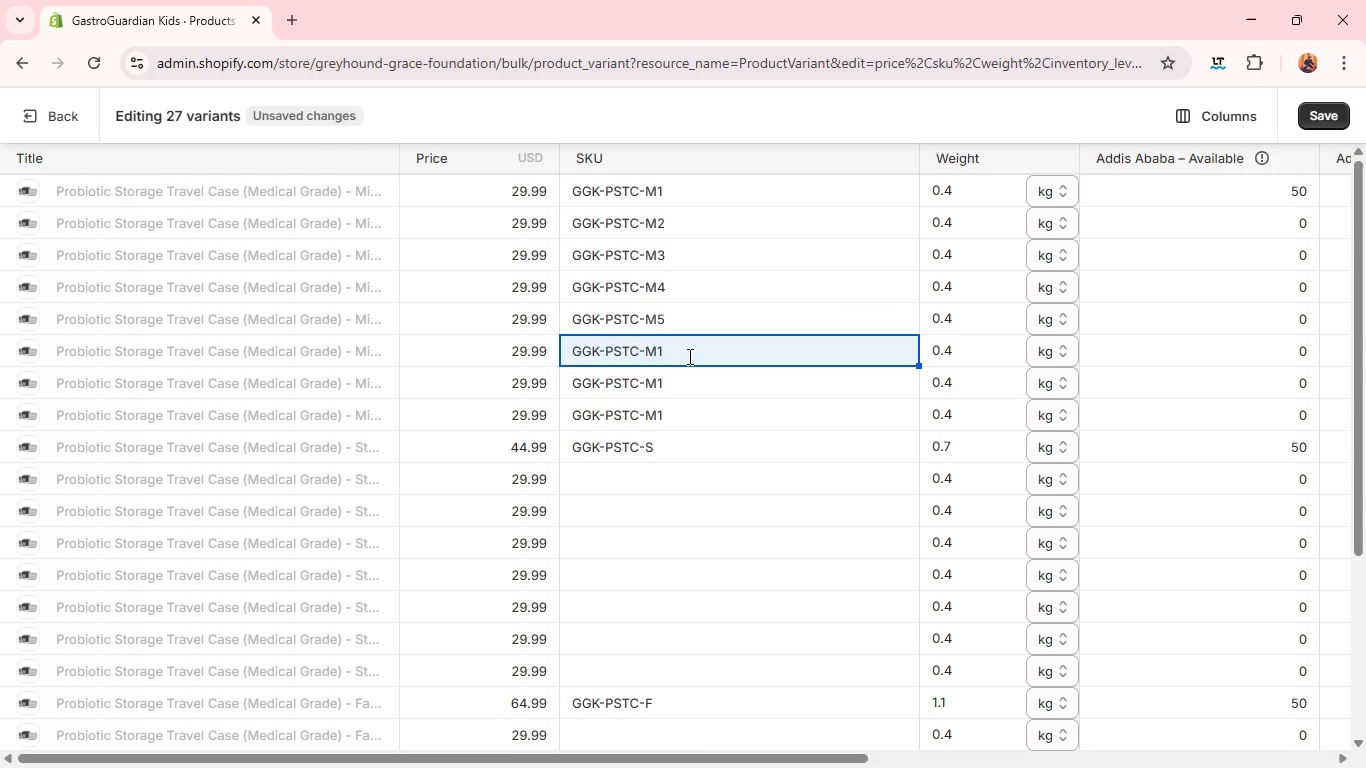 
double_click([688, 356])
 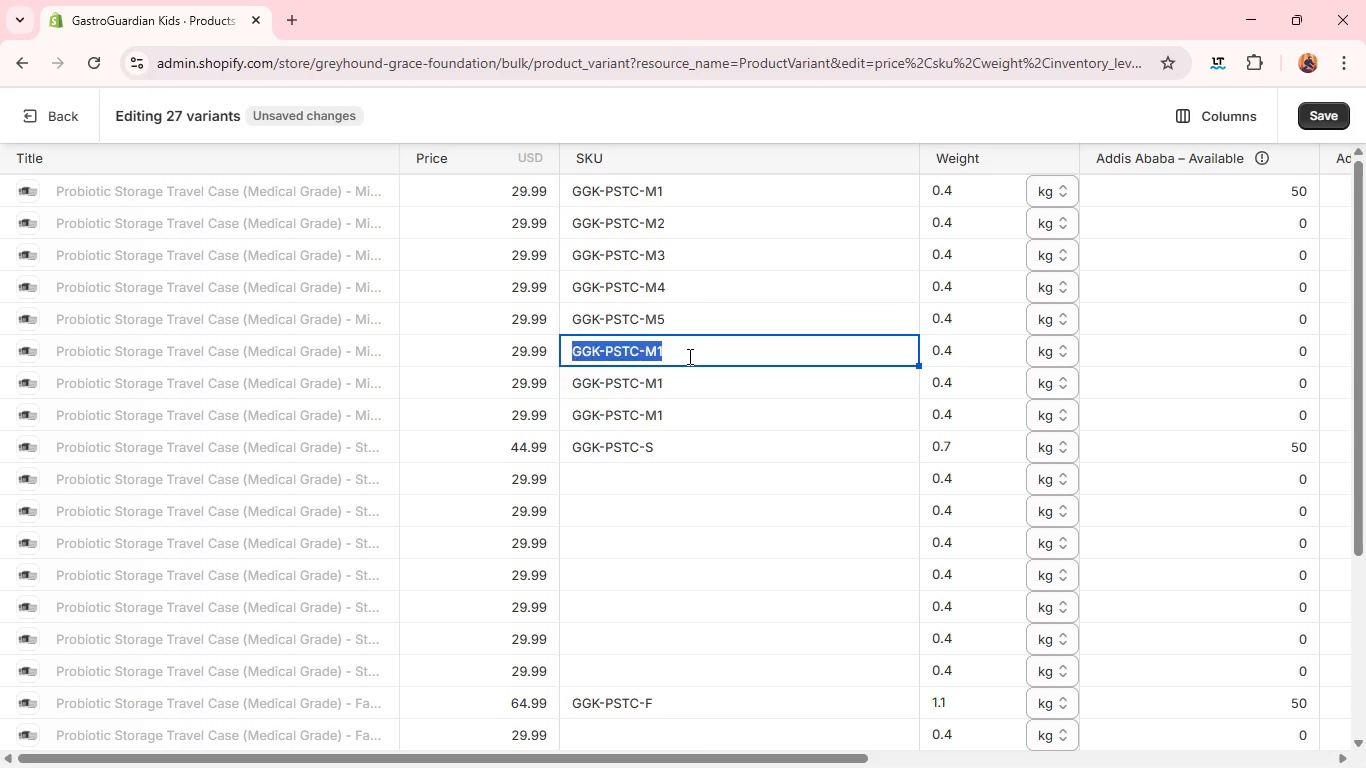 
triple_click([688, 356])
 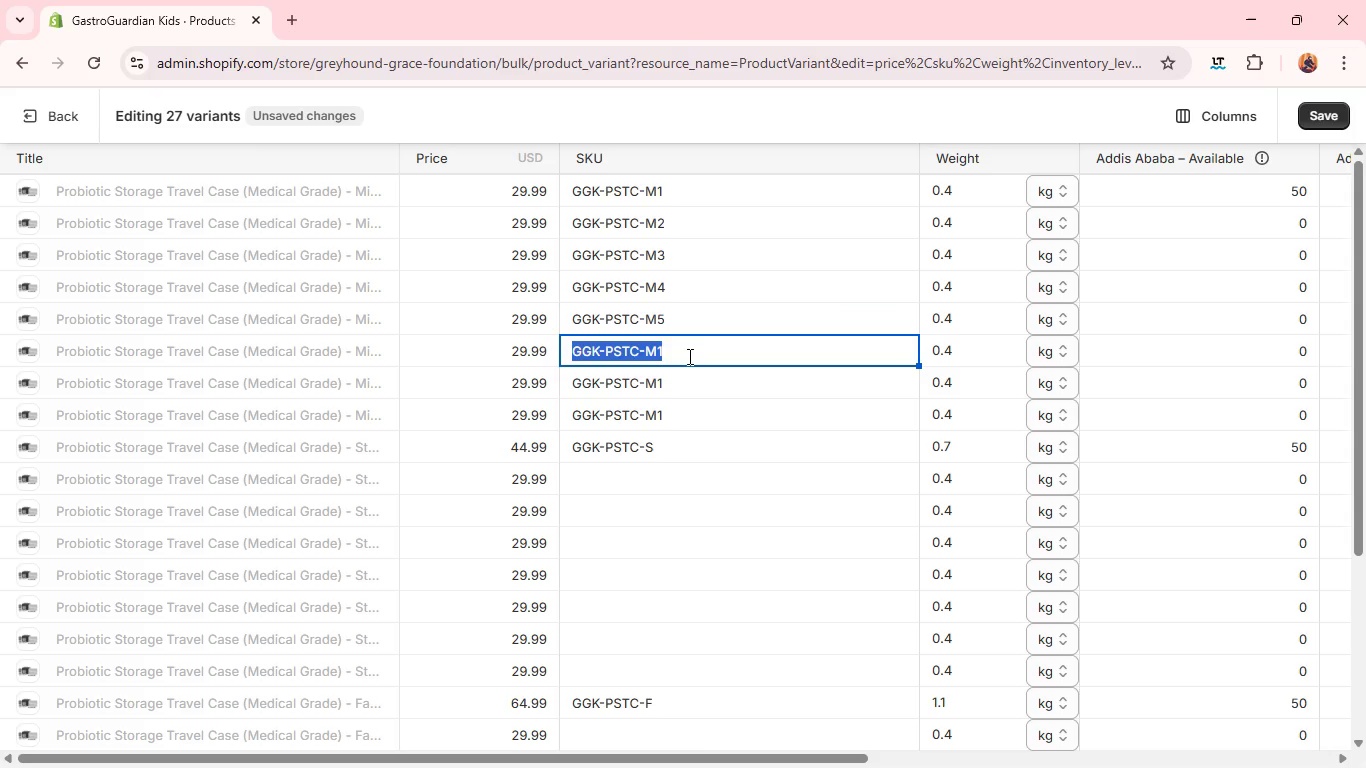 
double_click([688, 356])
 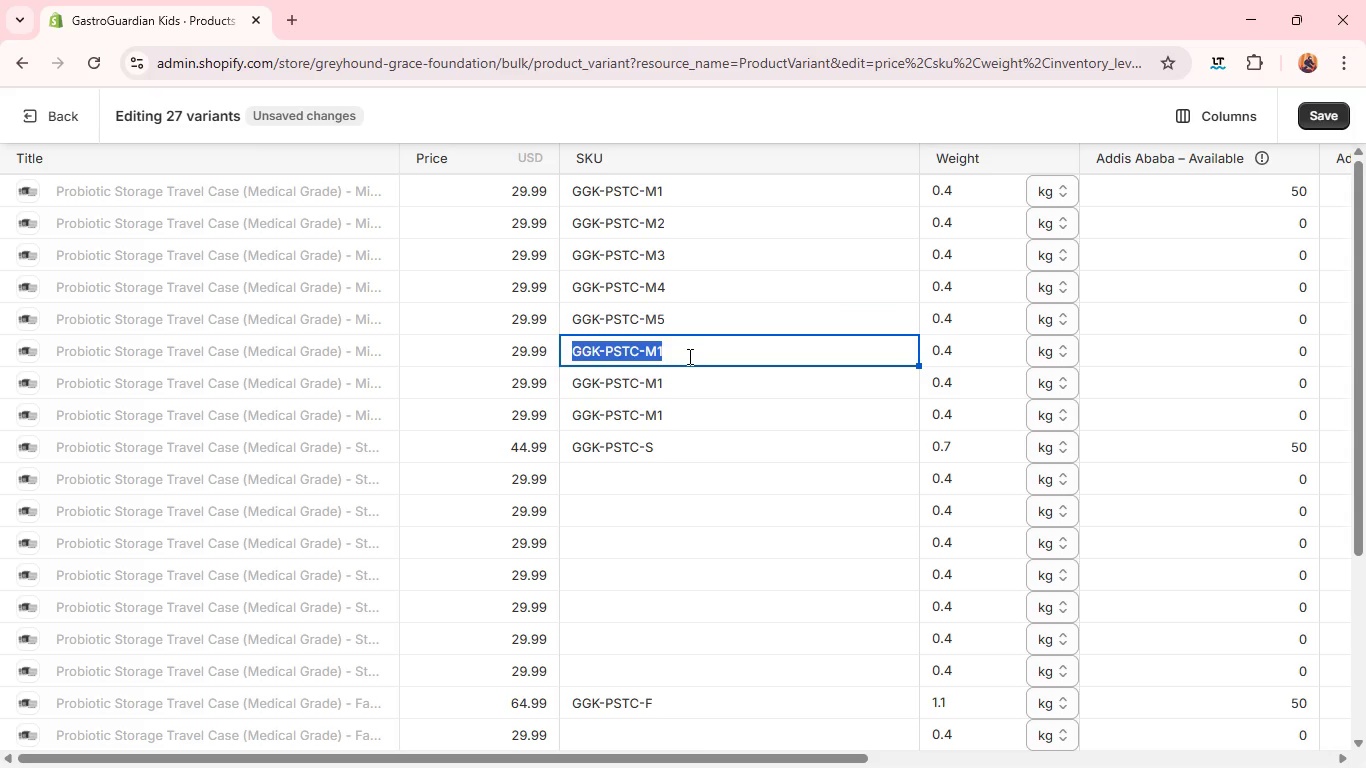 
left_click([688, 356])
 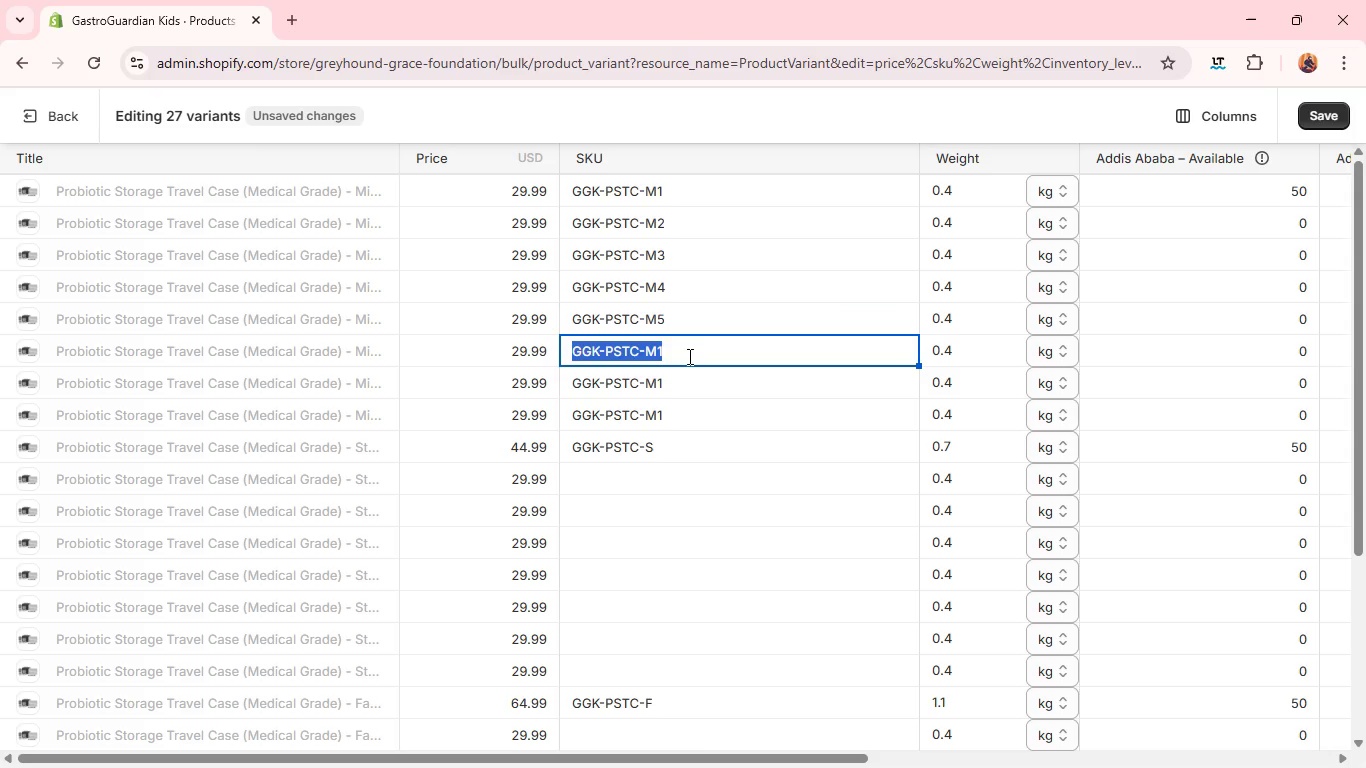 
left_click([688, 356])
 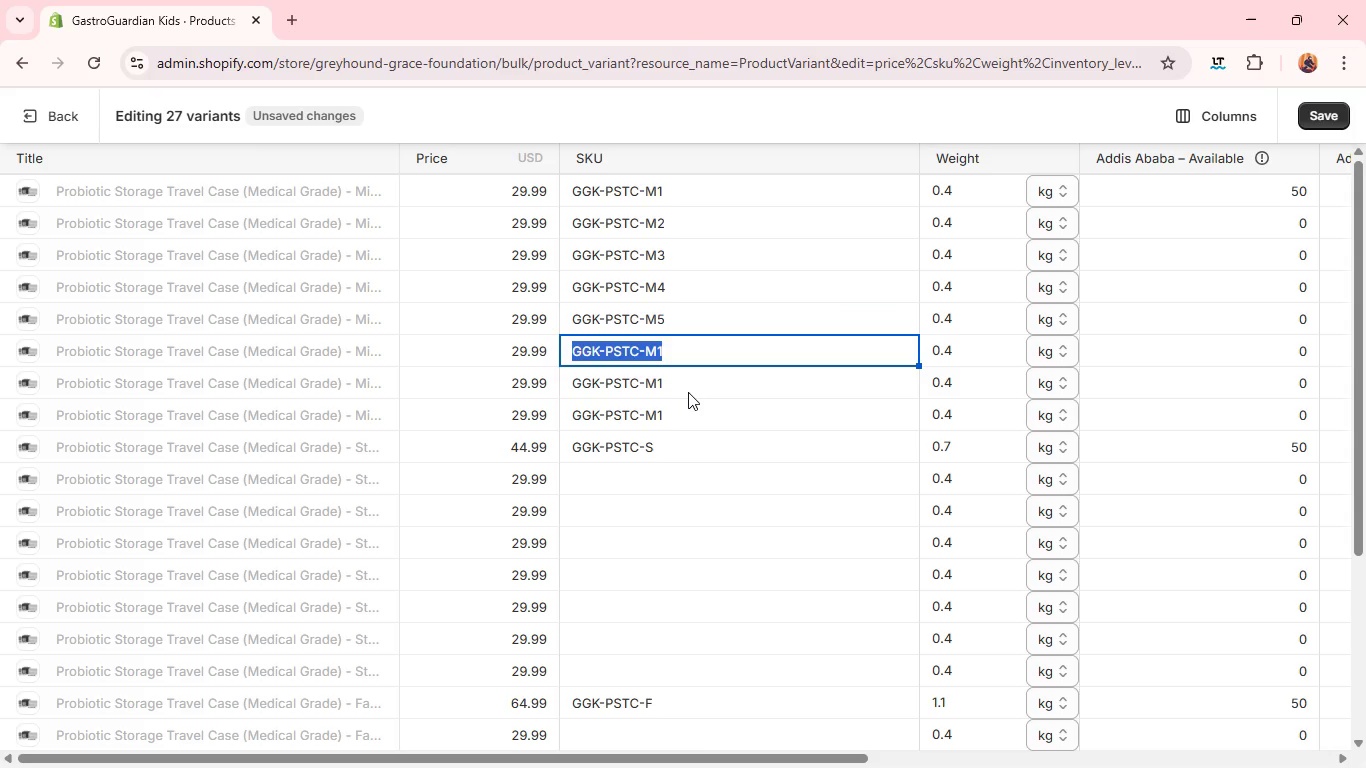 
left_click([688, 392])
 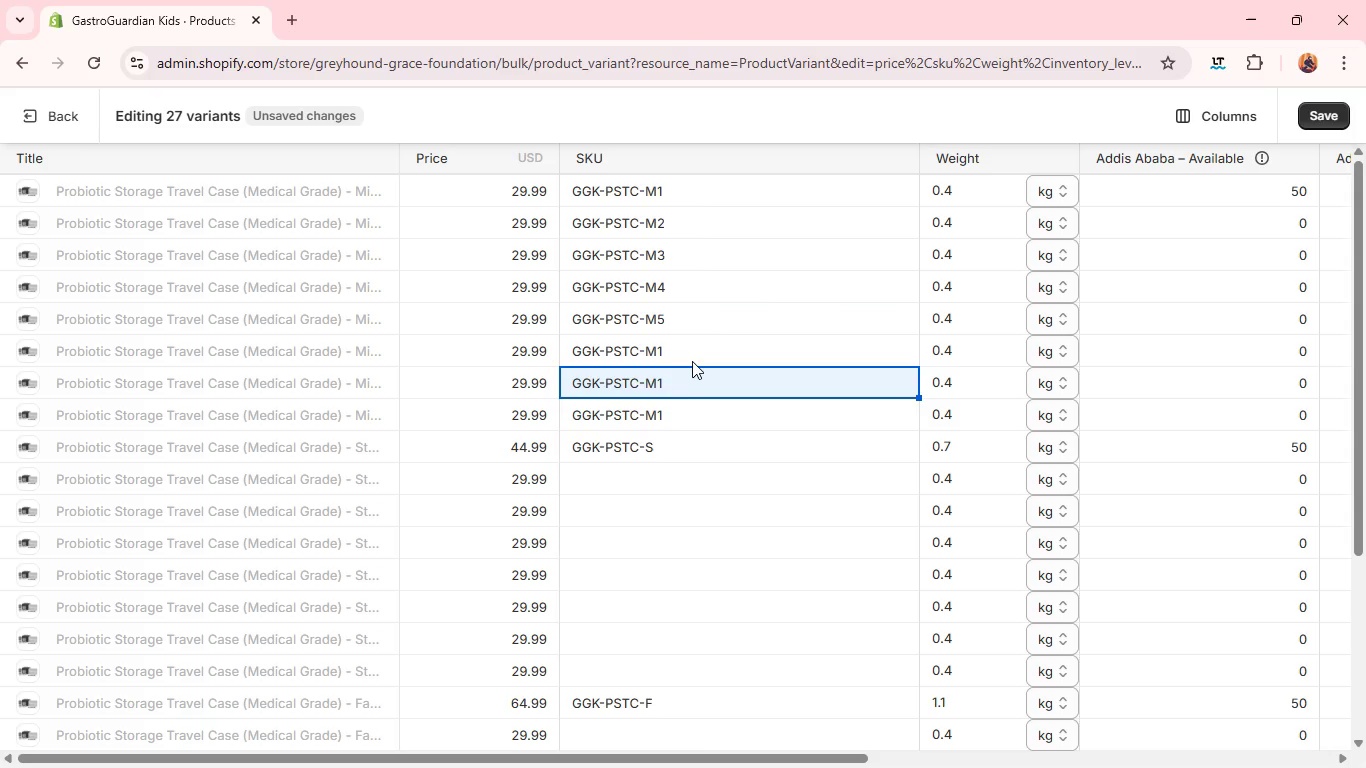 
left_click([693, 359])
 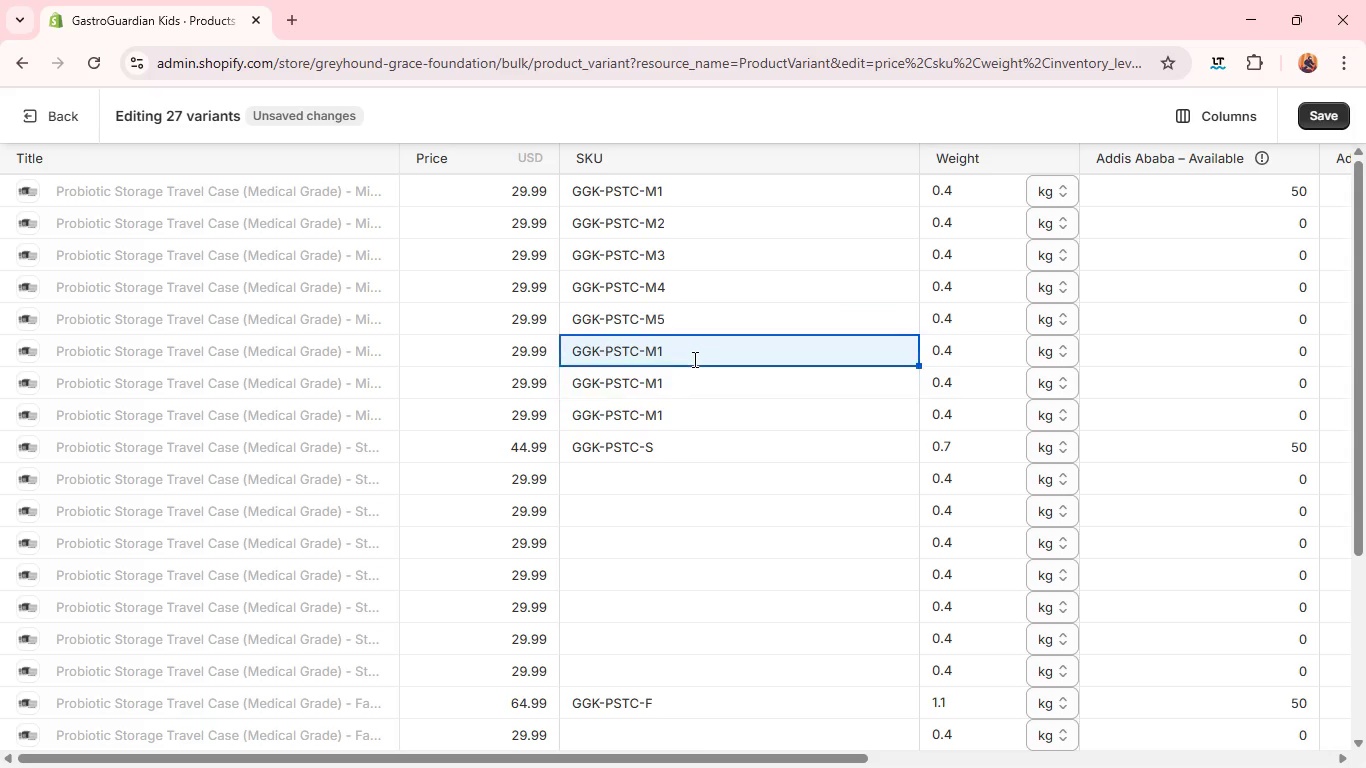 
left_click([693, 359])
 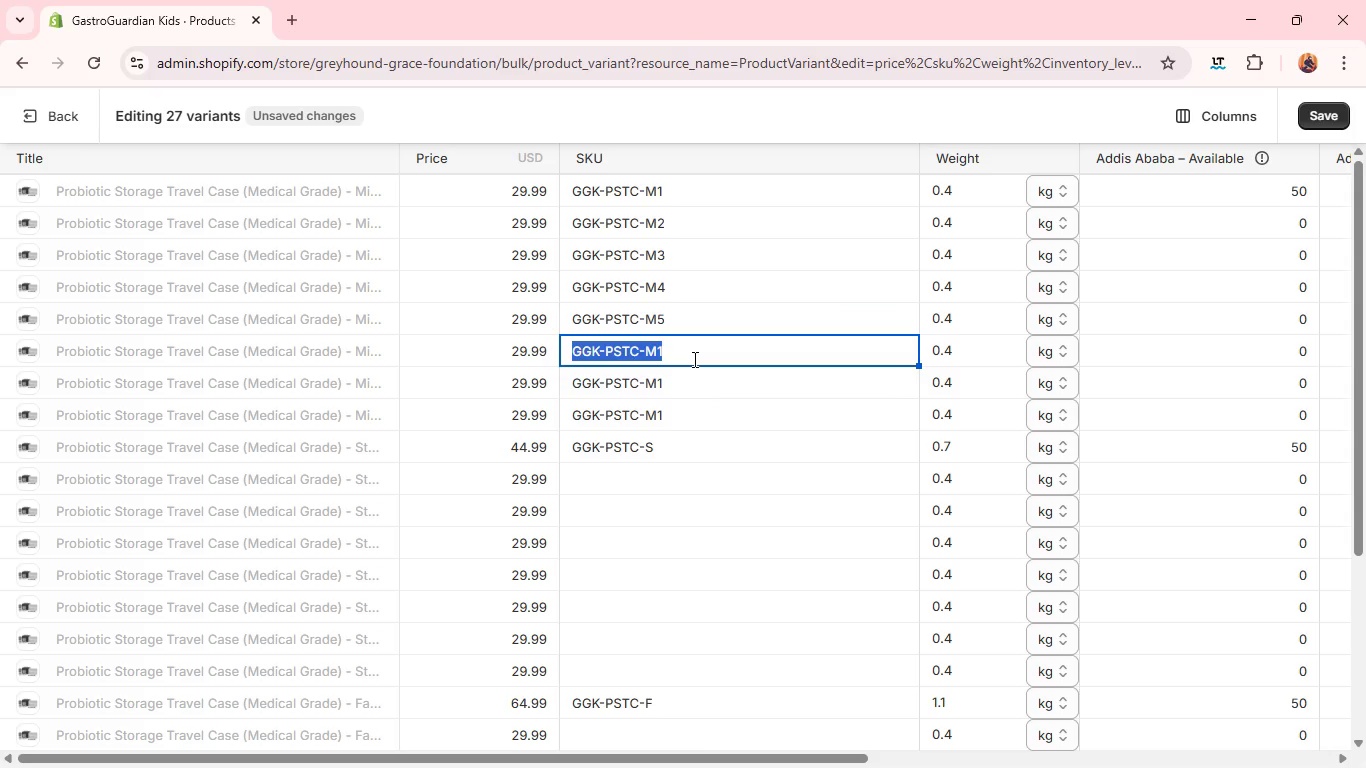 
double_click([693, 359])
 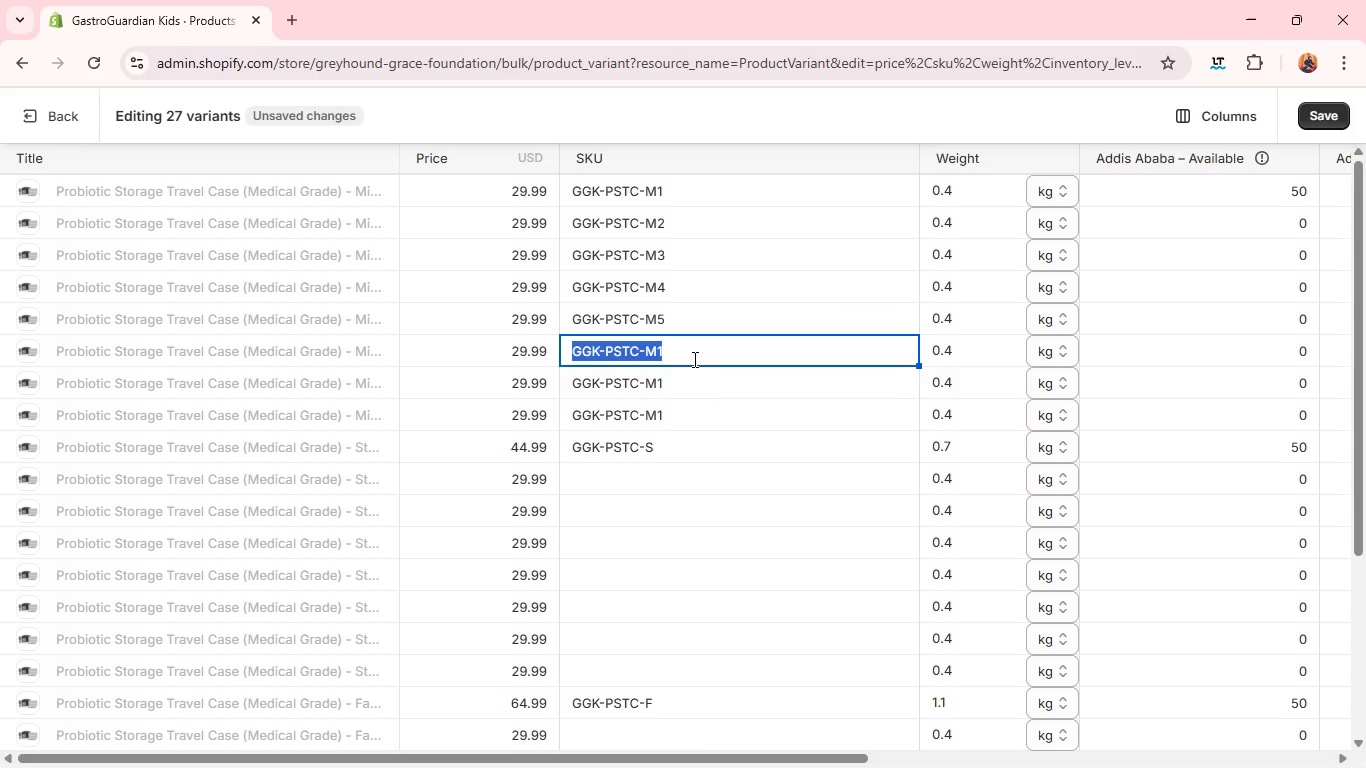 
triple_click([693, 359])
 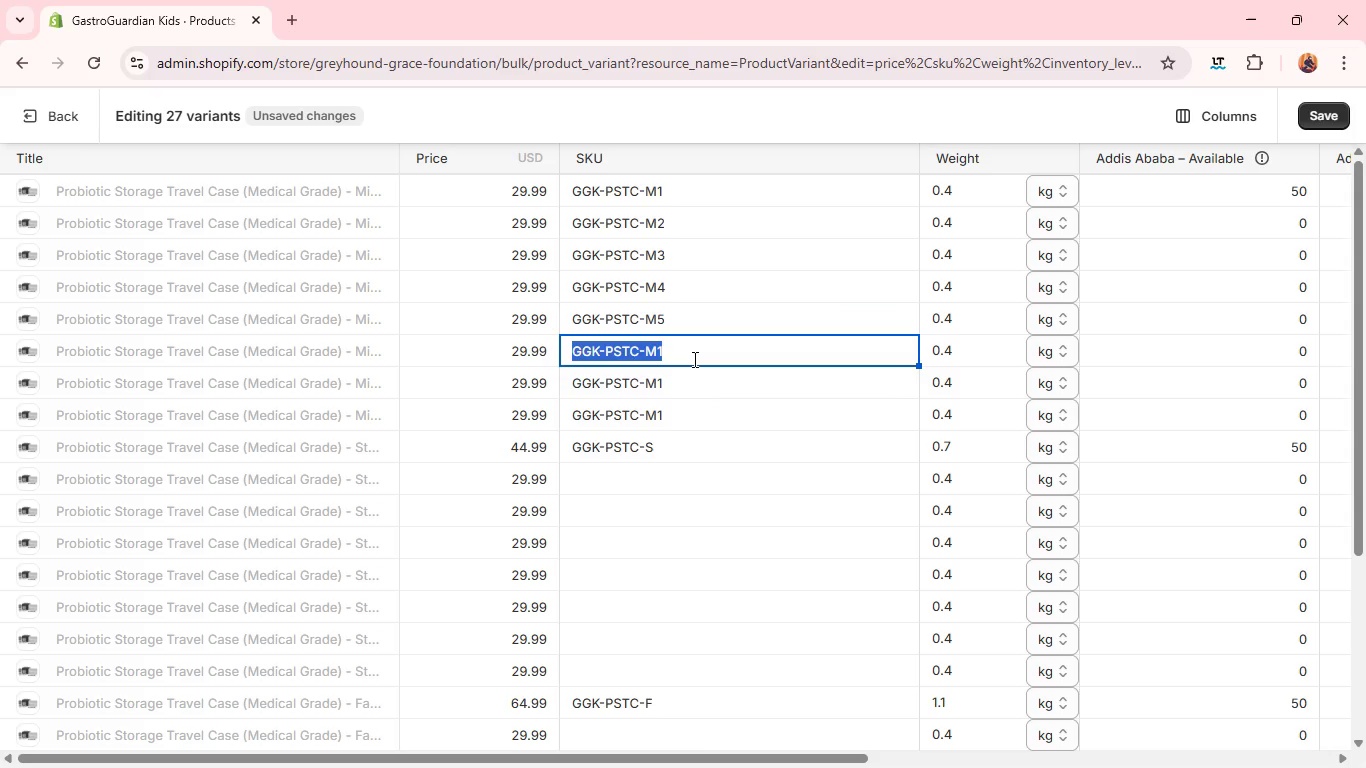 
triple_click([693, 359])
 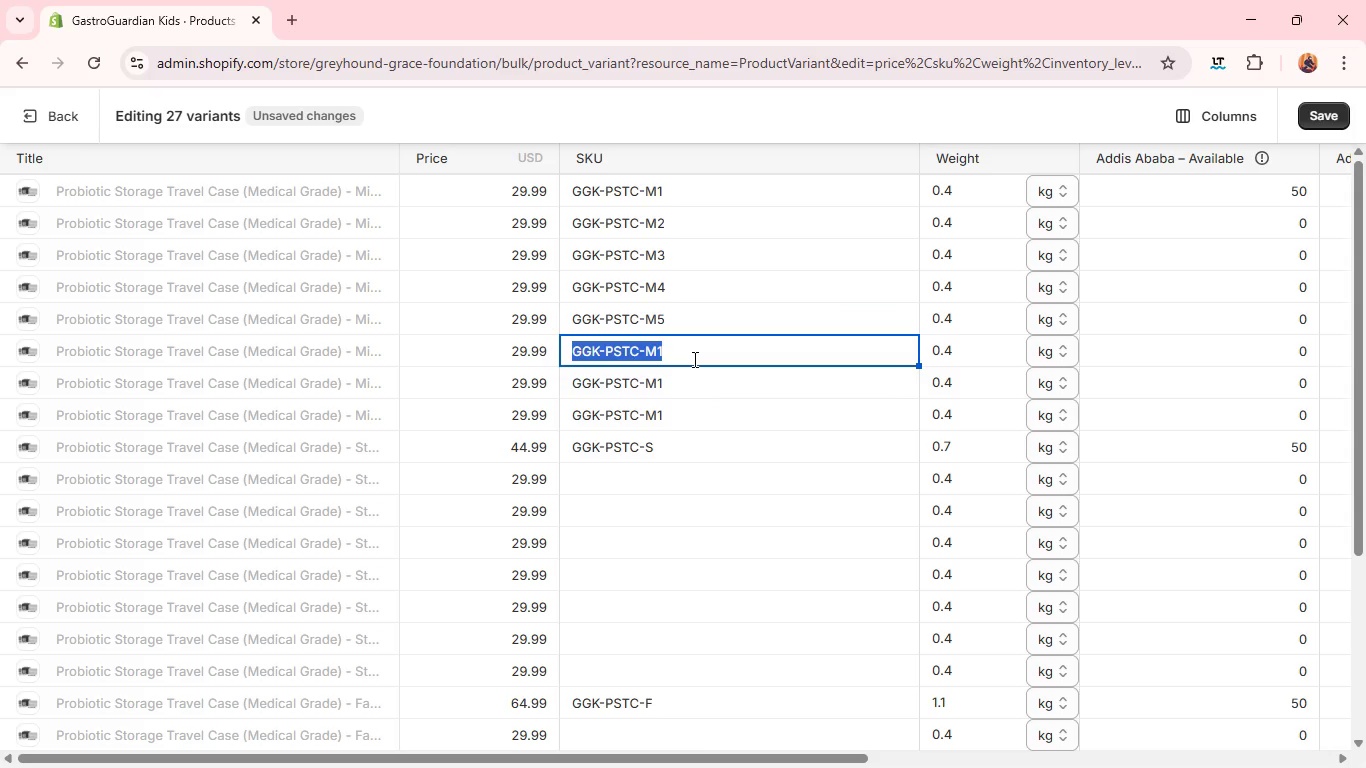 
triple_click([693, 359])
 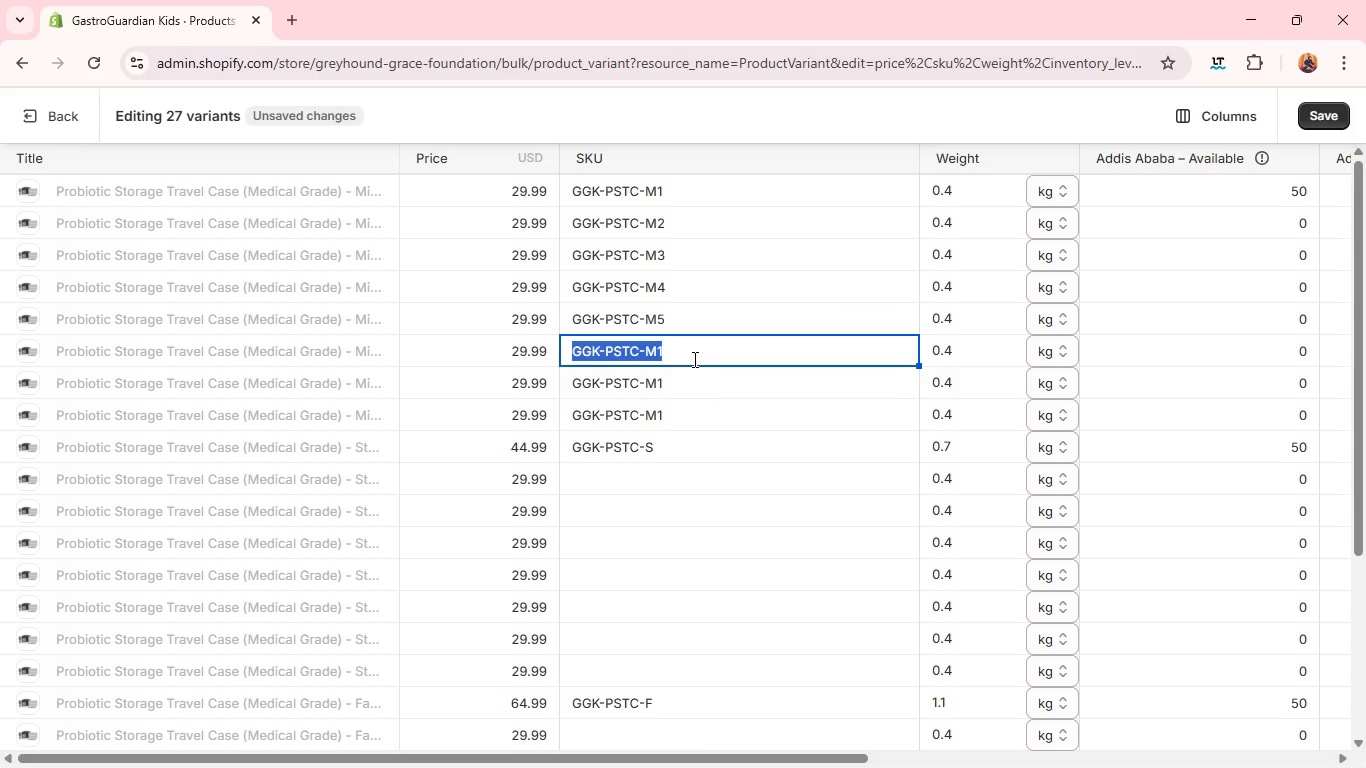 
triple_click([693, 359])
 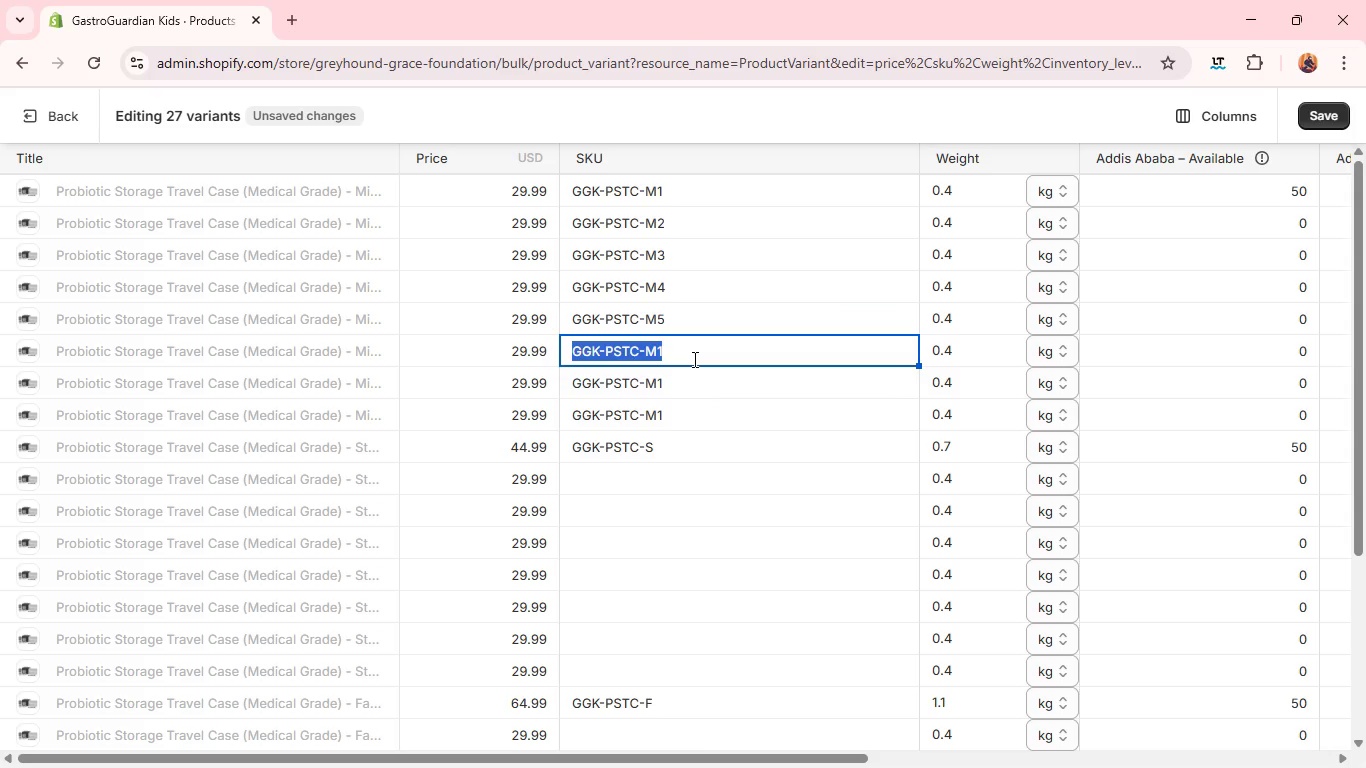 
triple_click([693, 359])
 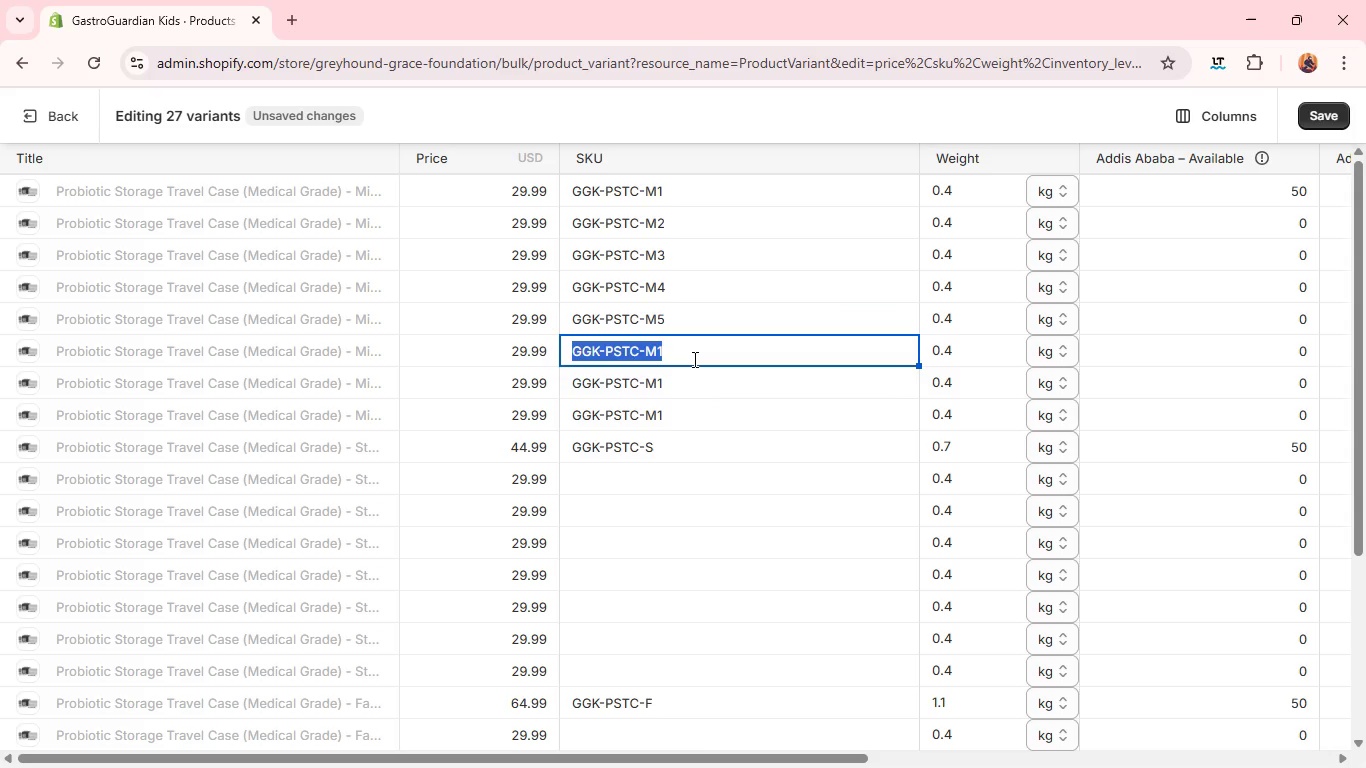 
triple_click([693, 359])
 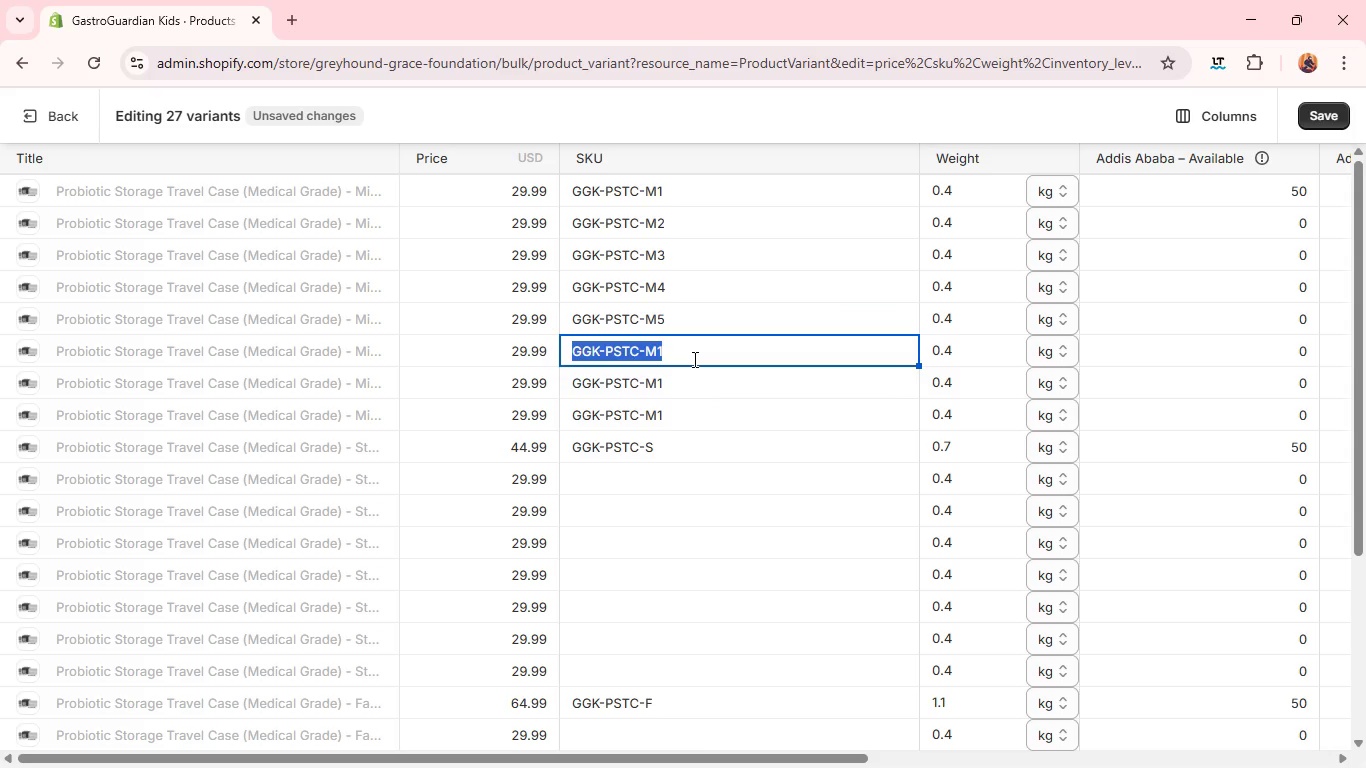 
left_click([693, 359])
 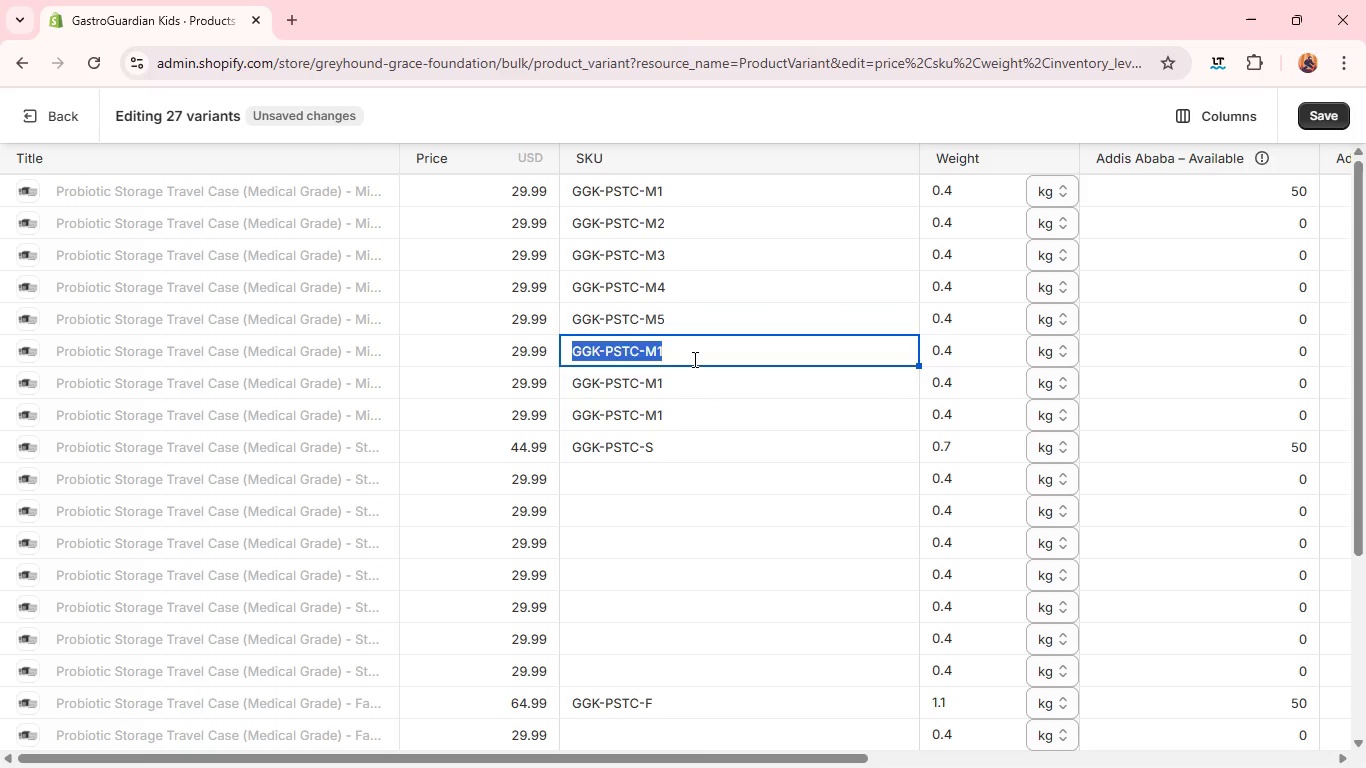 
type(GGK-PSTC-M6)
 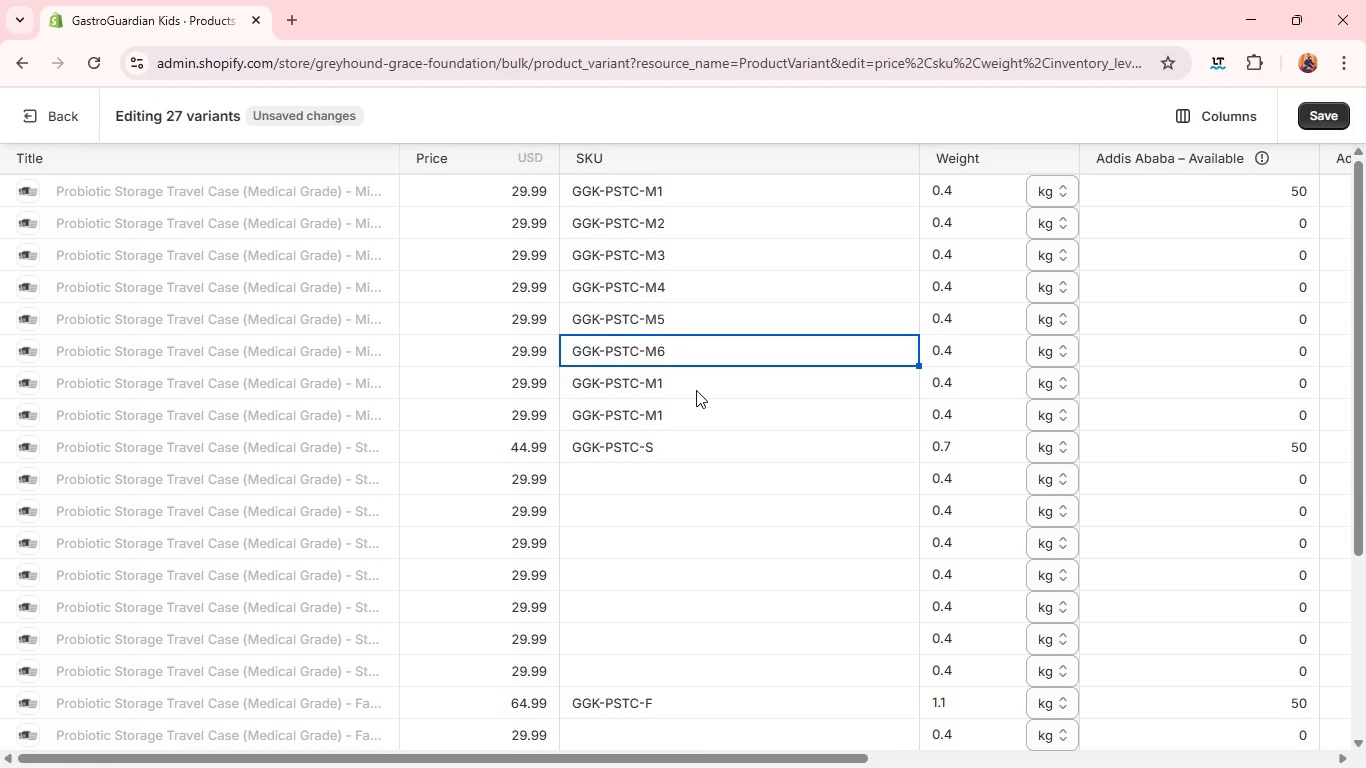 
left_click([696, 390])
 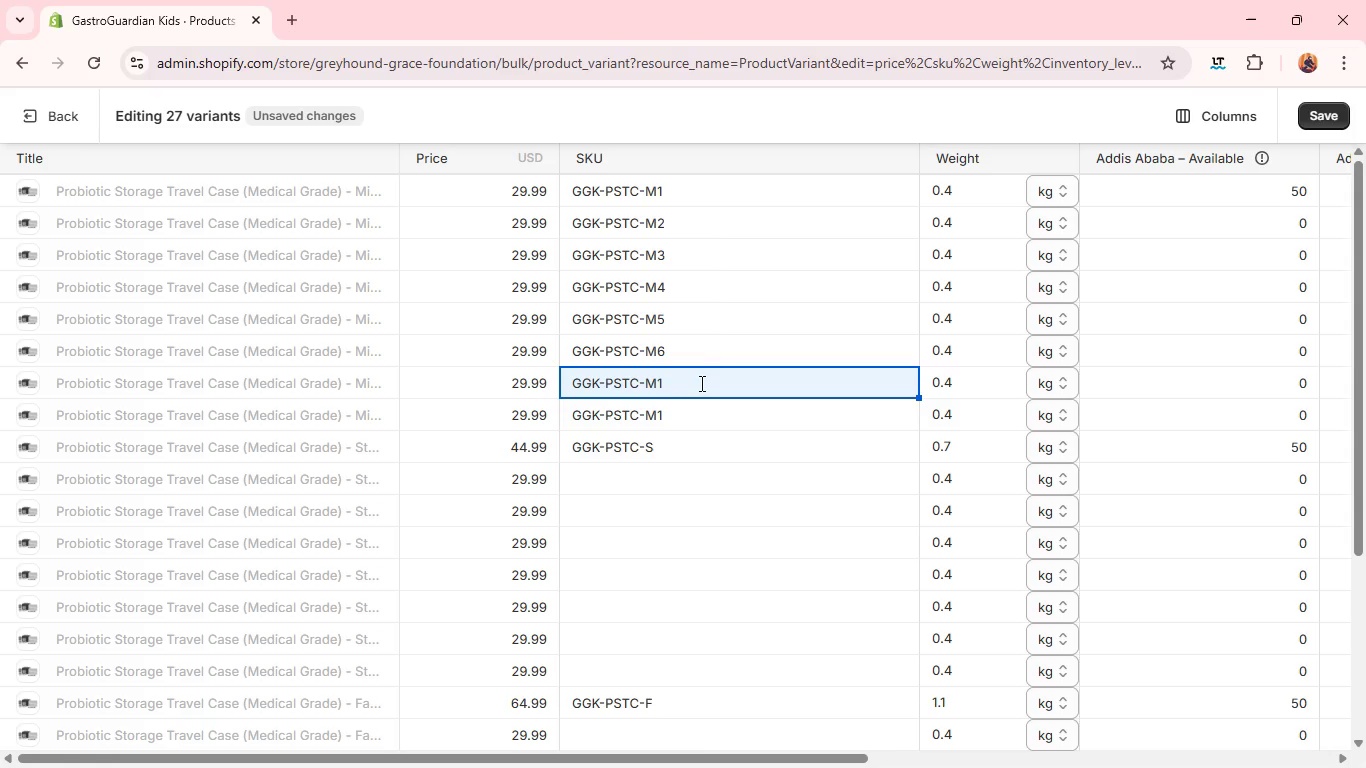 
left_click([702, 382])
 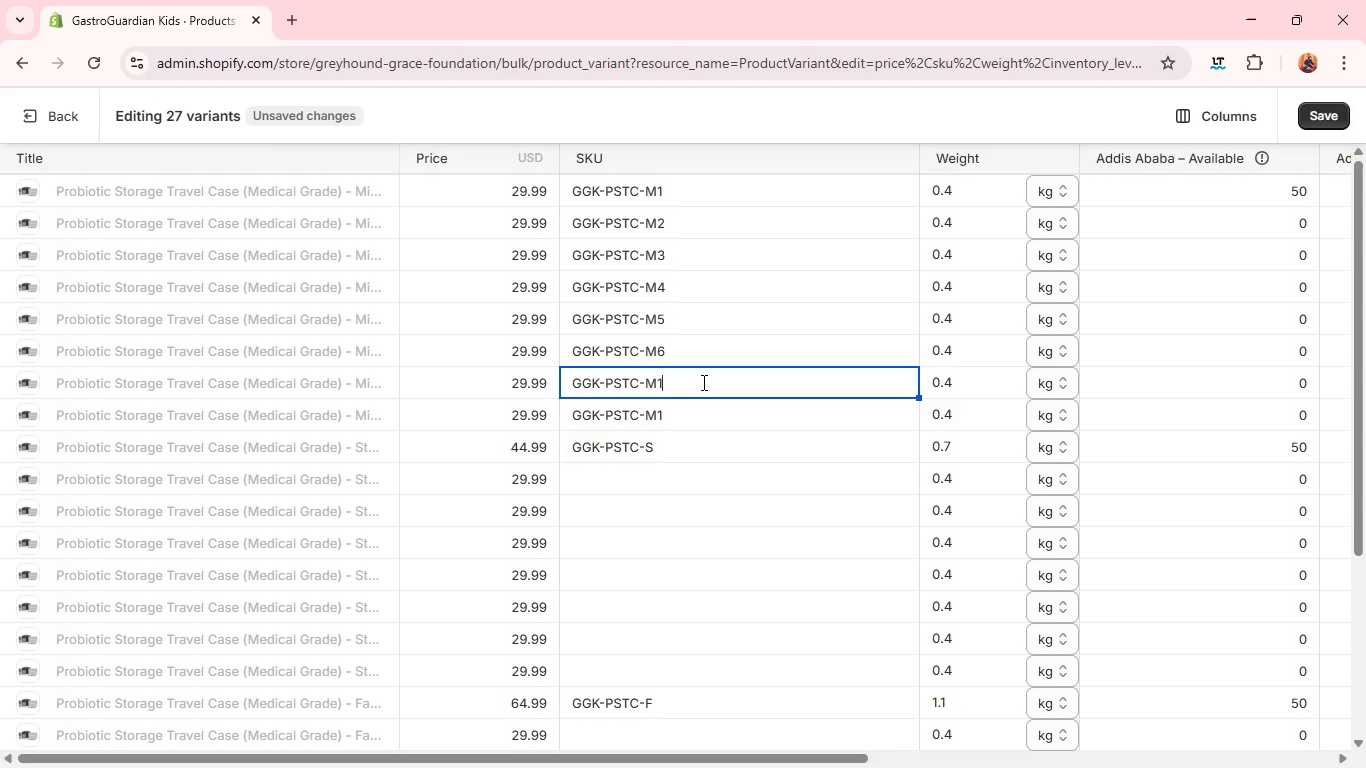 
key(Backspace)
 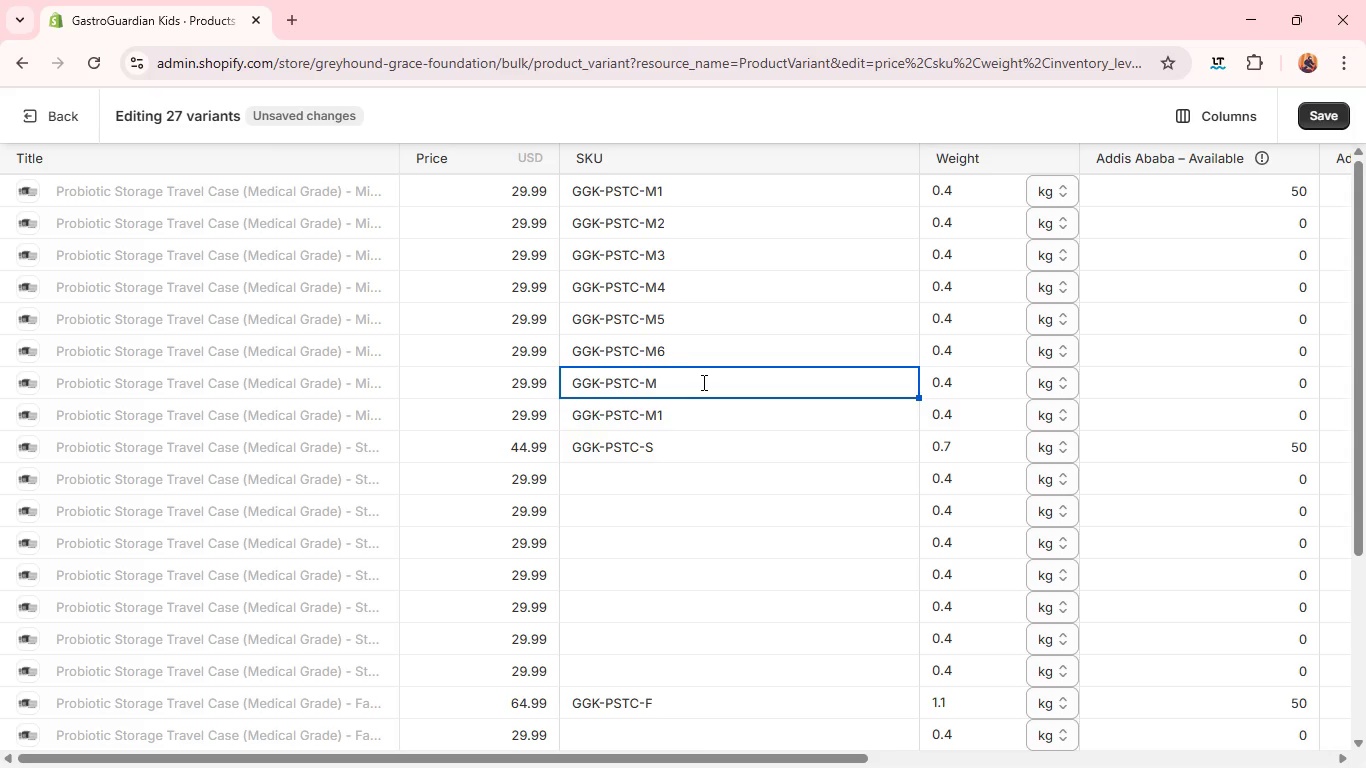 
key(7)
 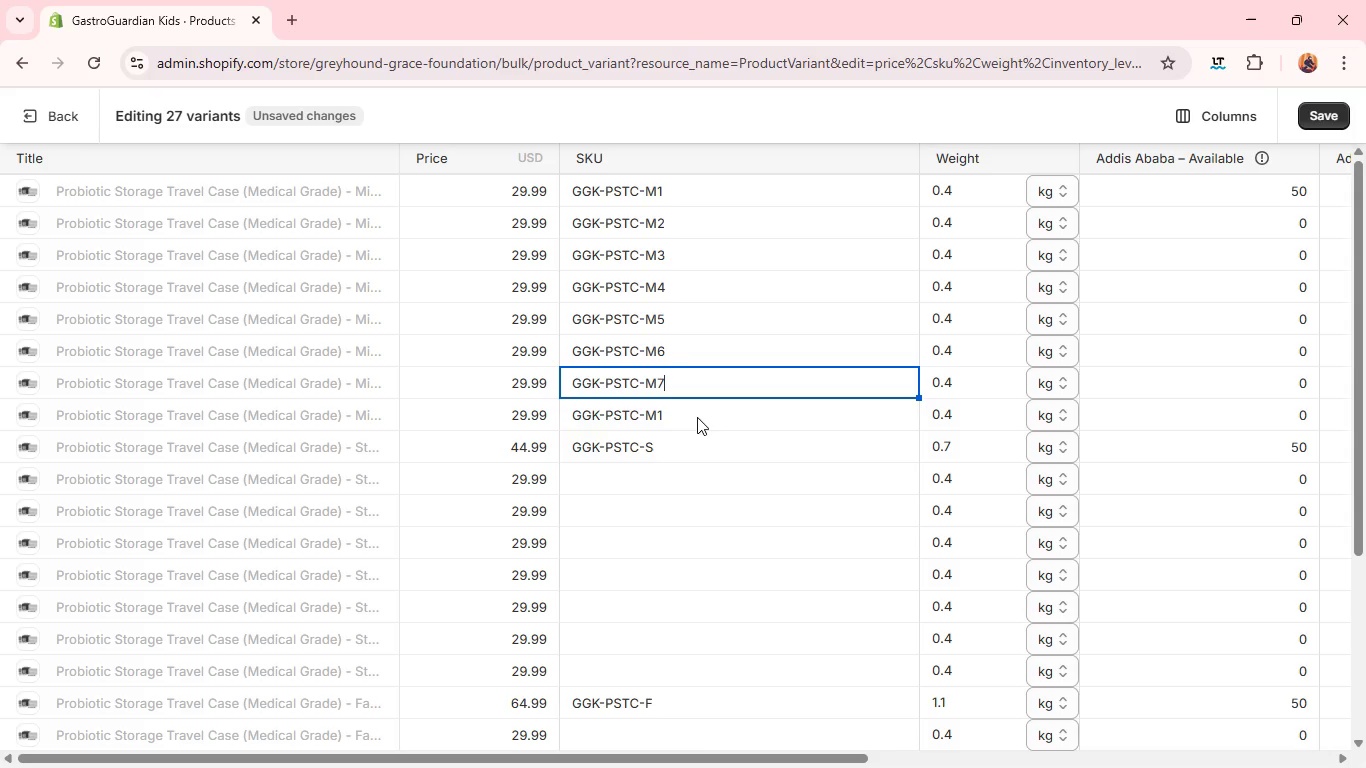 
left_click([698, 414])
 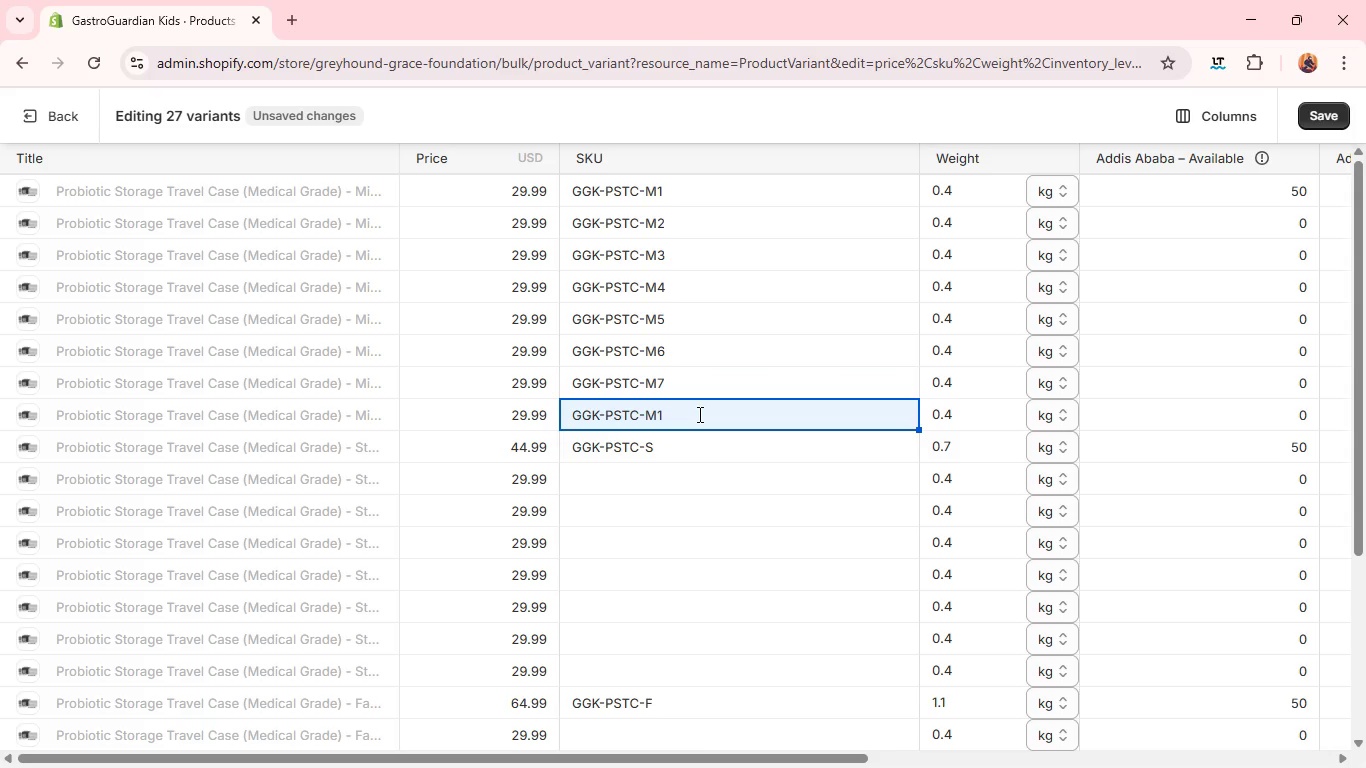 
left_click([698, 414])
 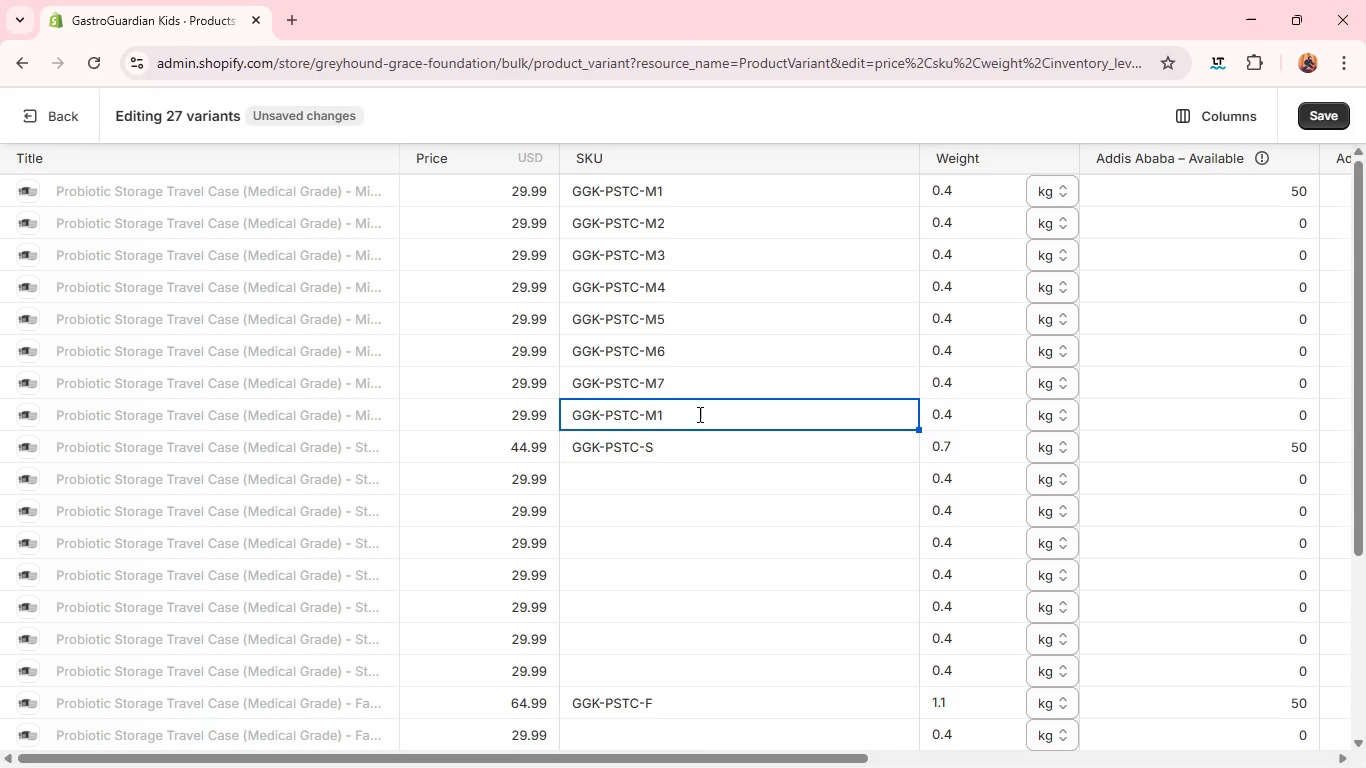 
key(Backspace)
 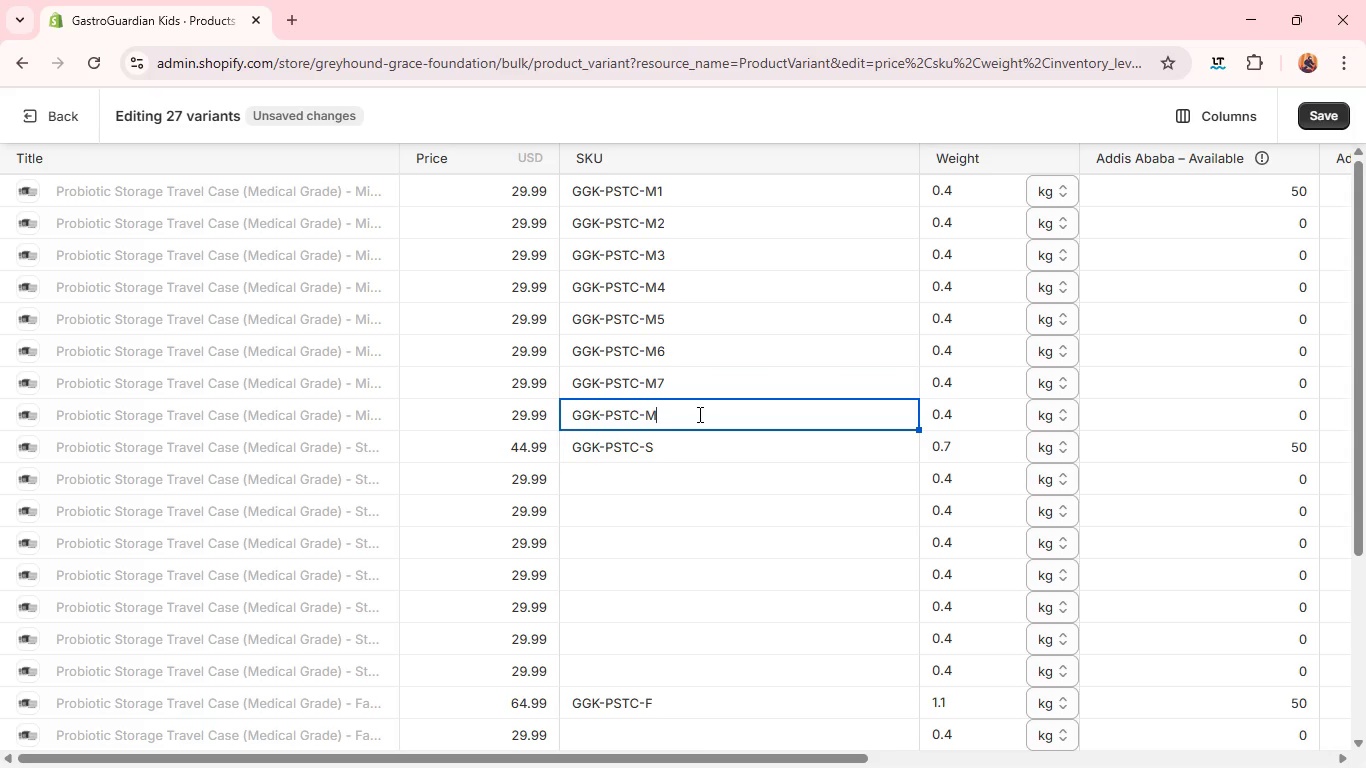 
key(8)
 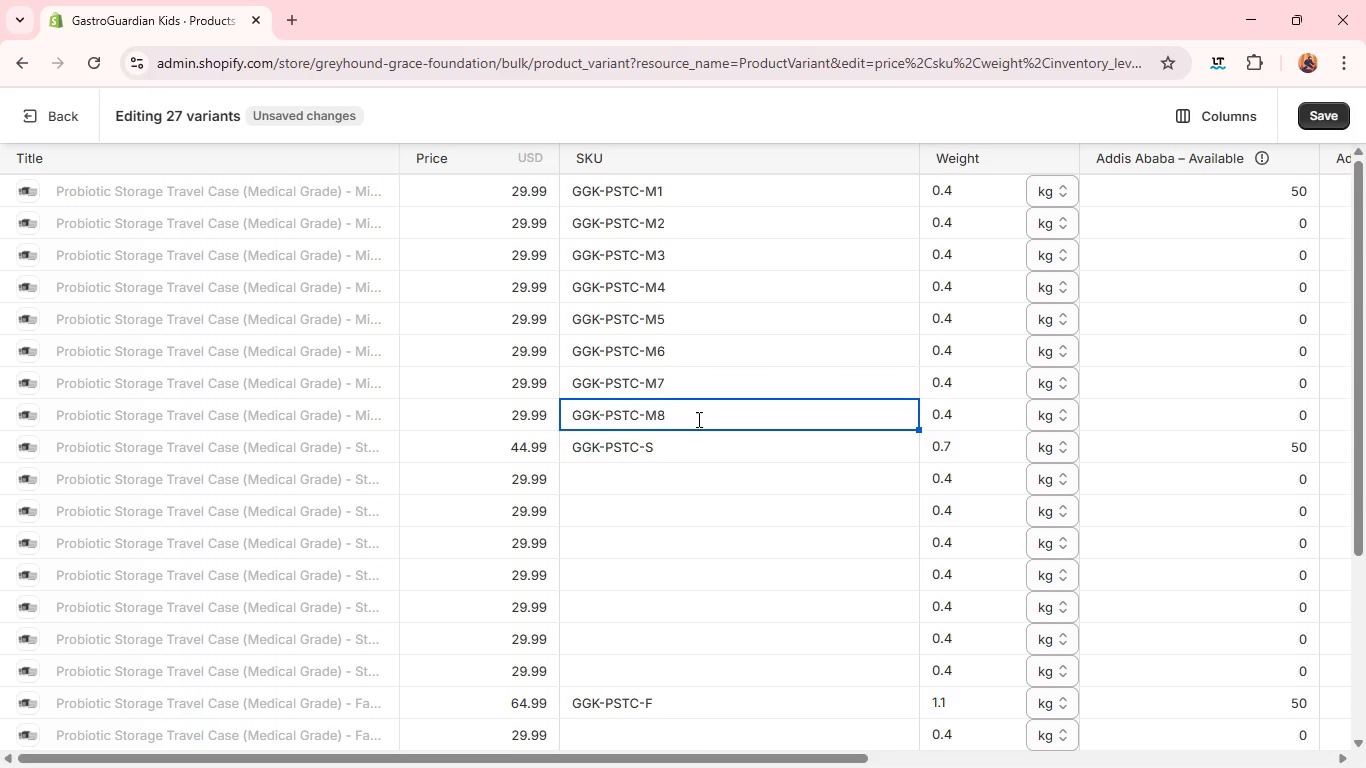 
left_click([683, 446])
 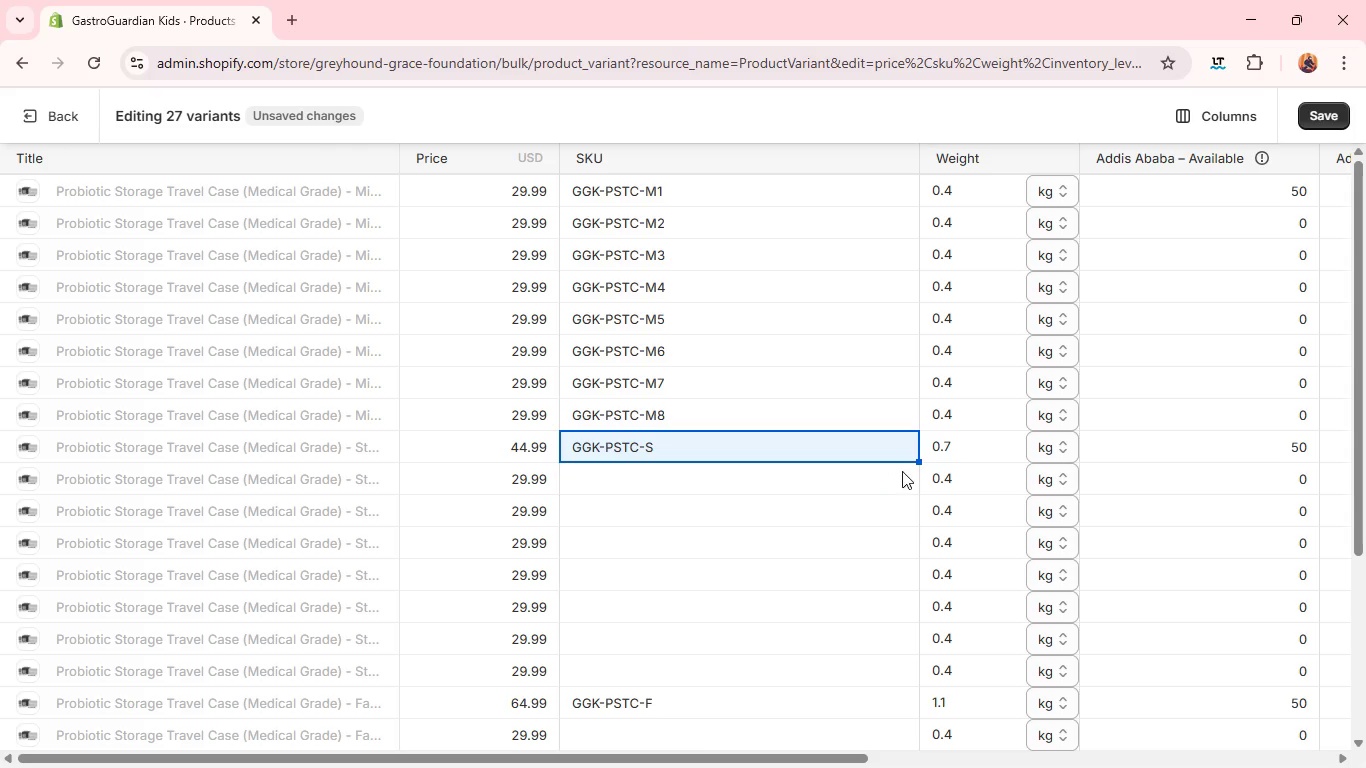 
left_click_drag(start_coordinate=[919, 462], to_coordinate=[908, 682])
 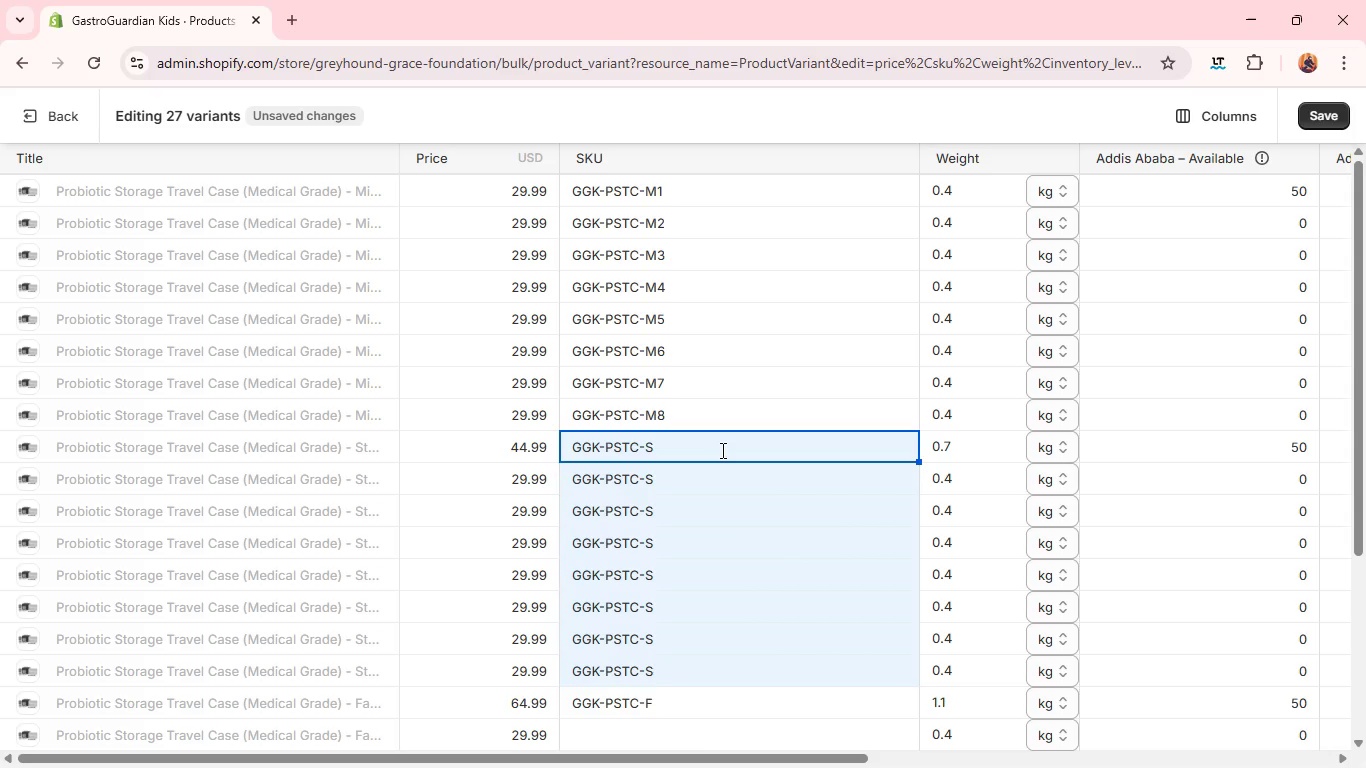 
left_click([721, 450])
 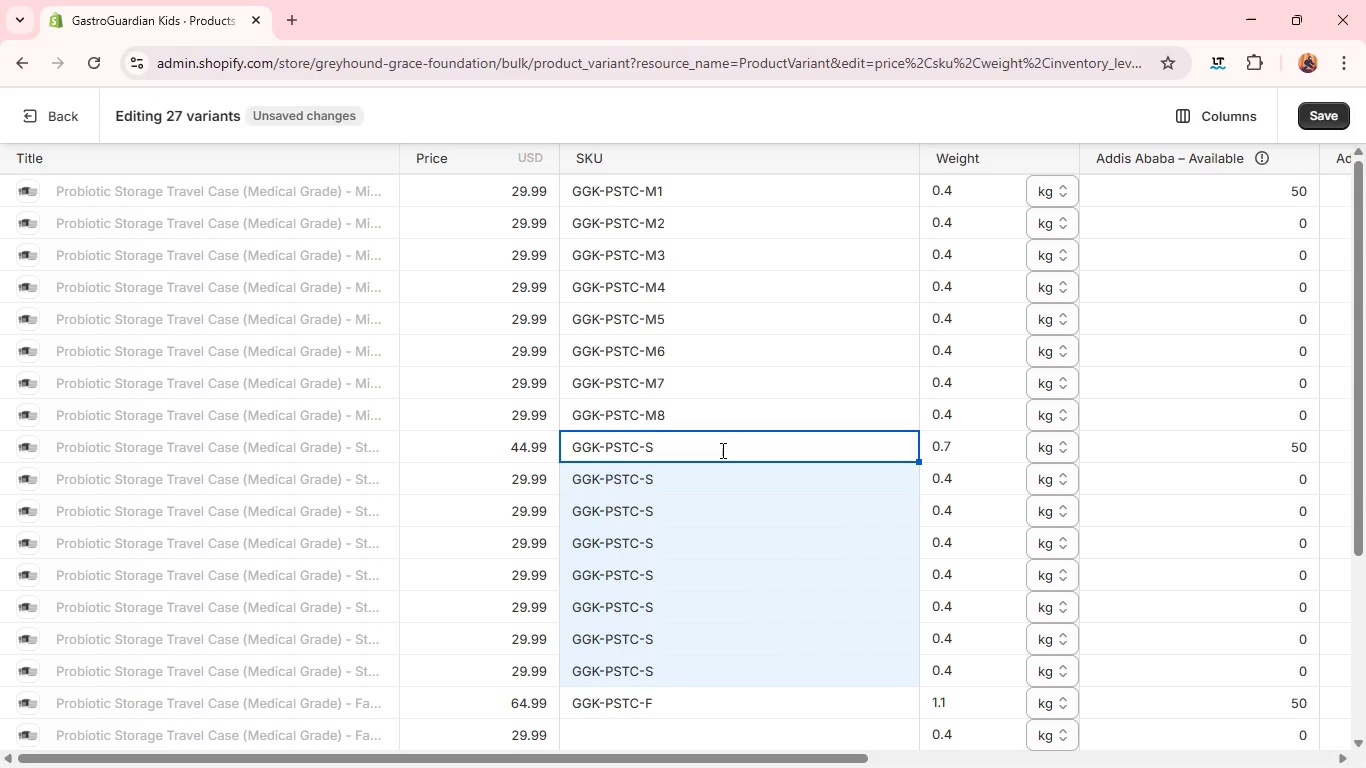 
key(1)
 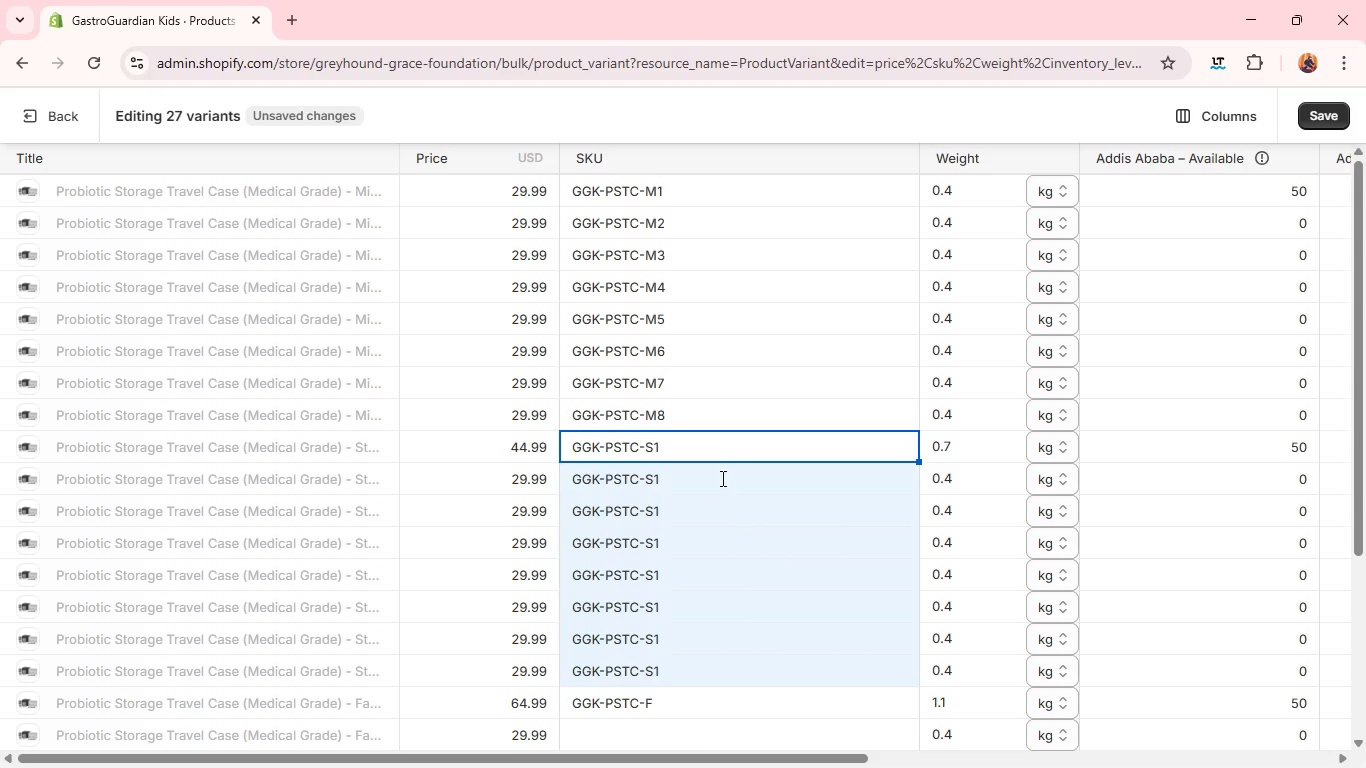 
left_click([721, 478])
 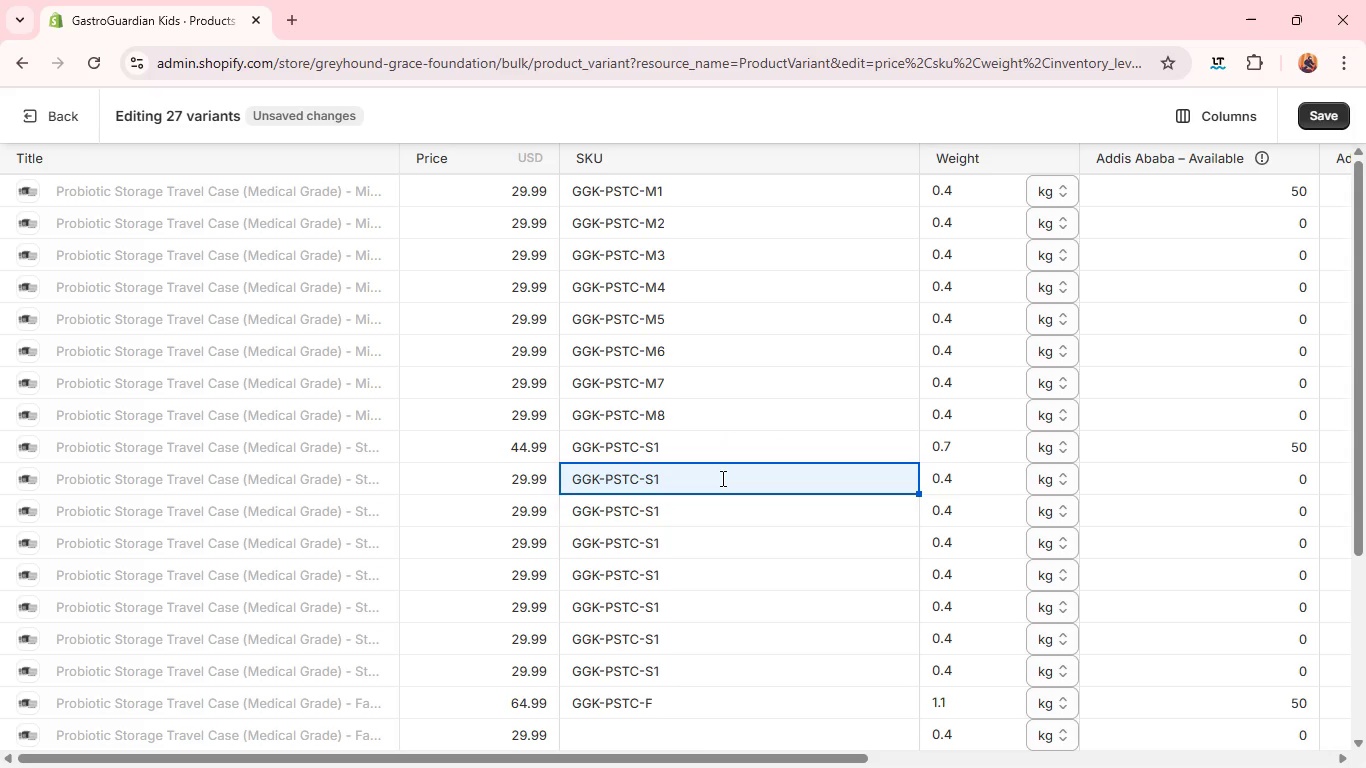 
left_click([721, 478])
 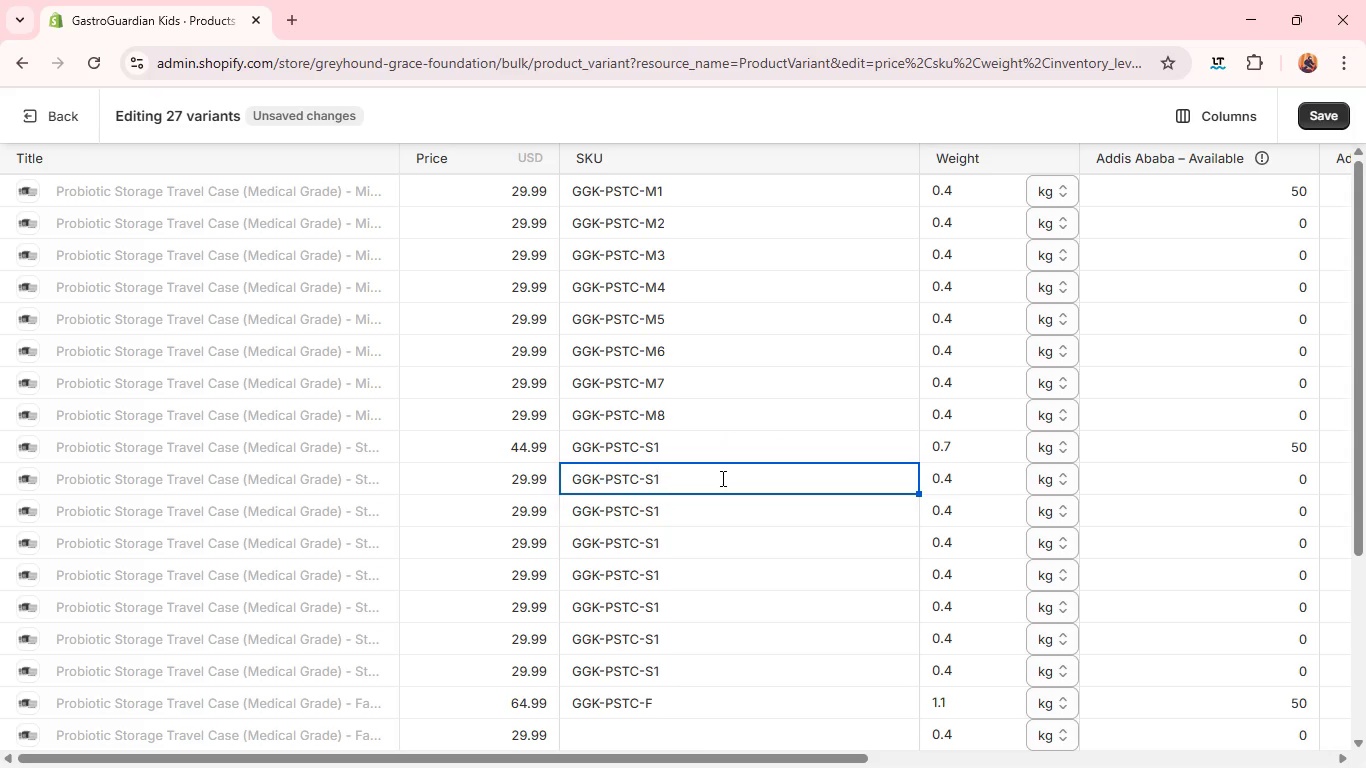 
key(Backspace)
 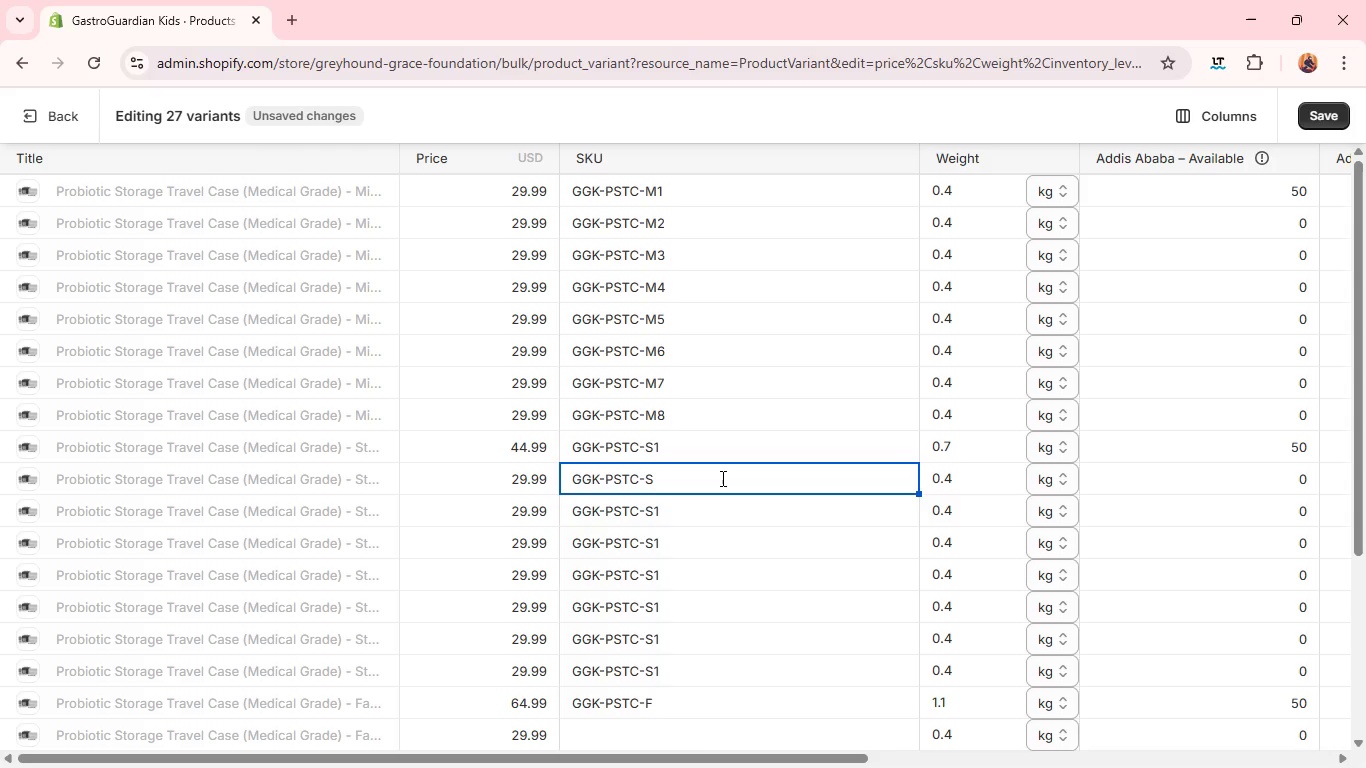 
key(2)
 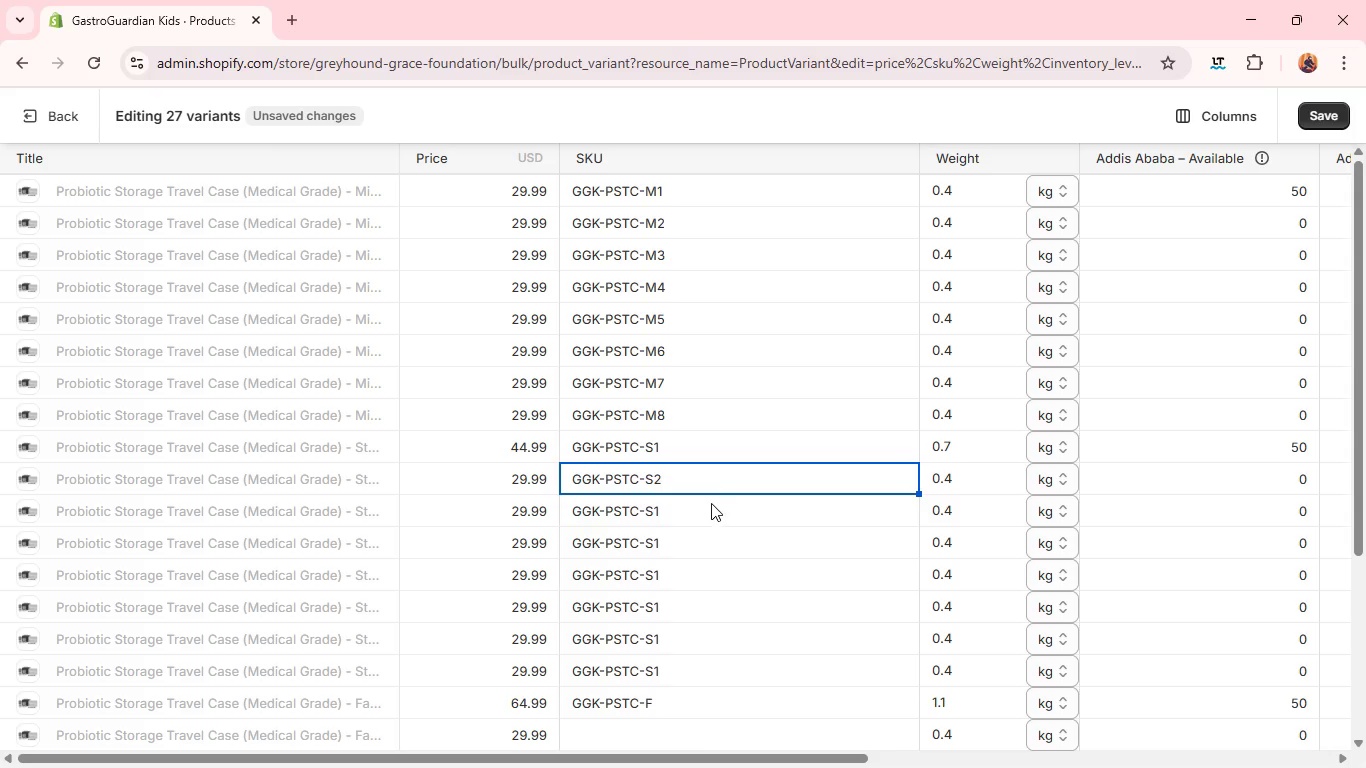 
left_click([709, 506])
 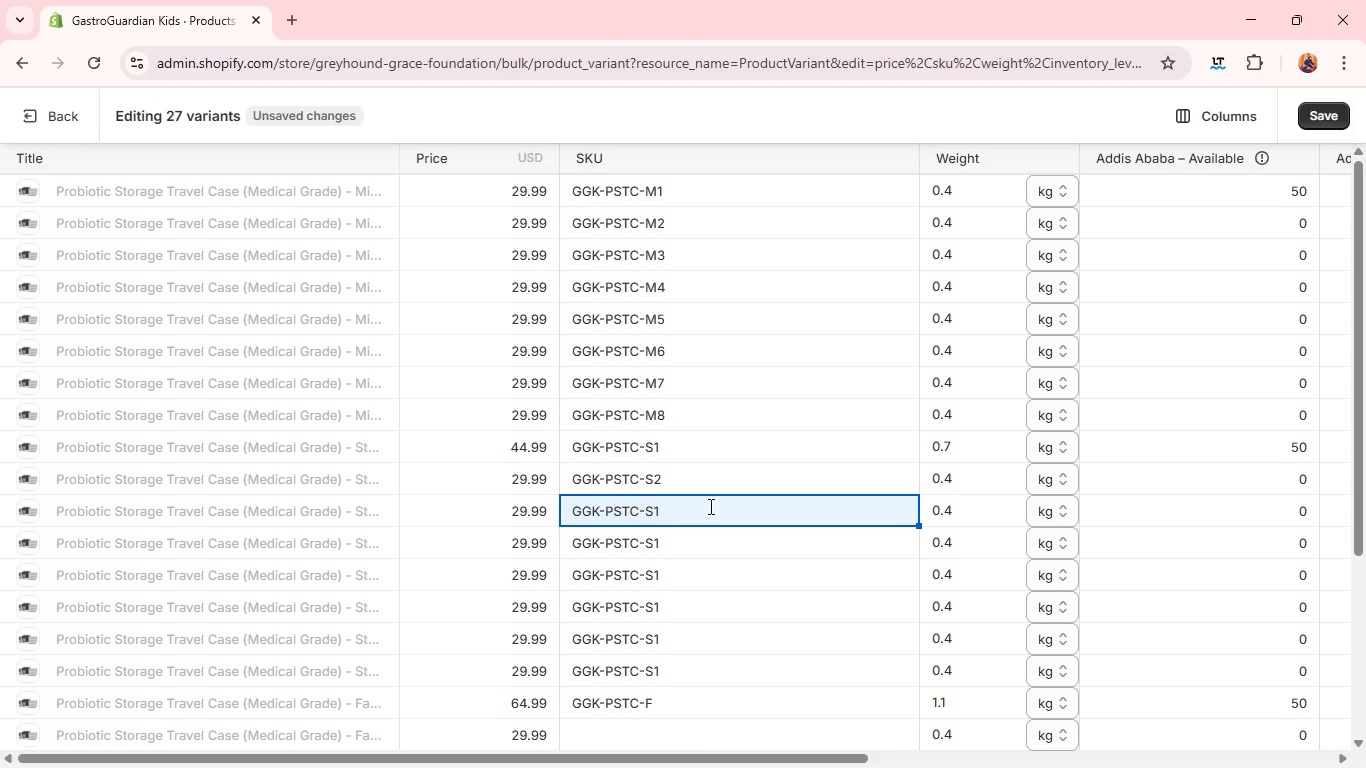 
left_click([709, 506])
 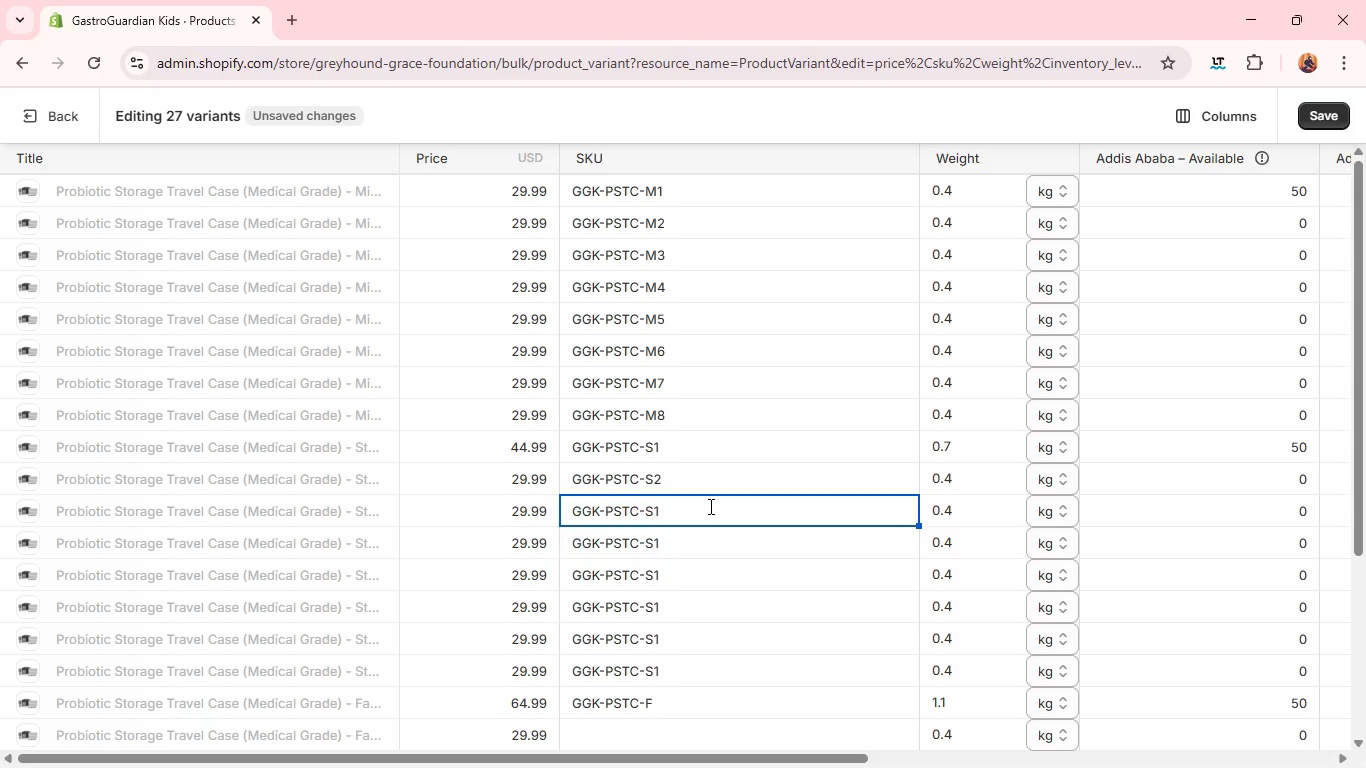 
key(Backspace)
 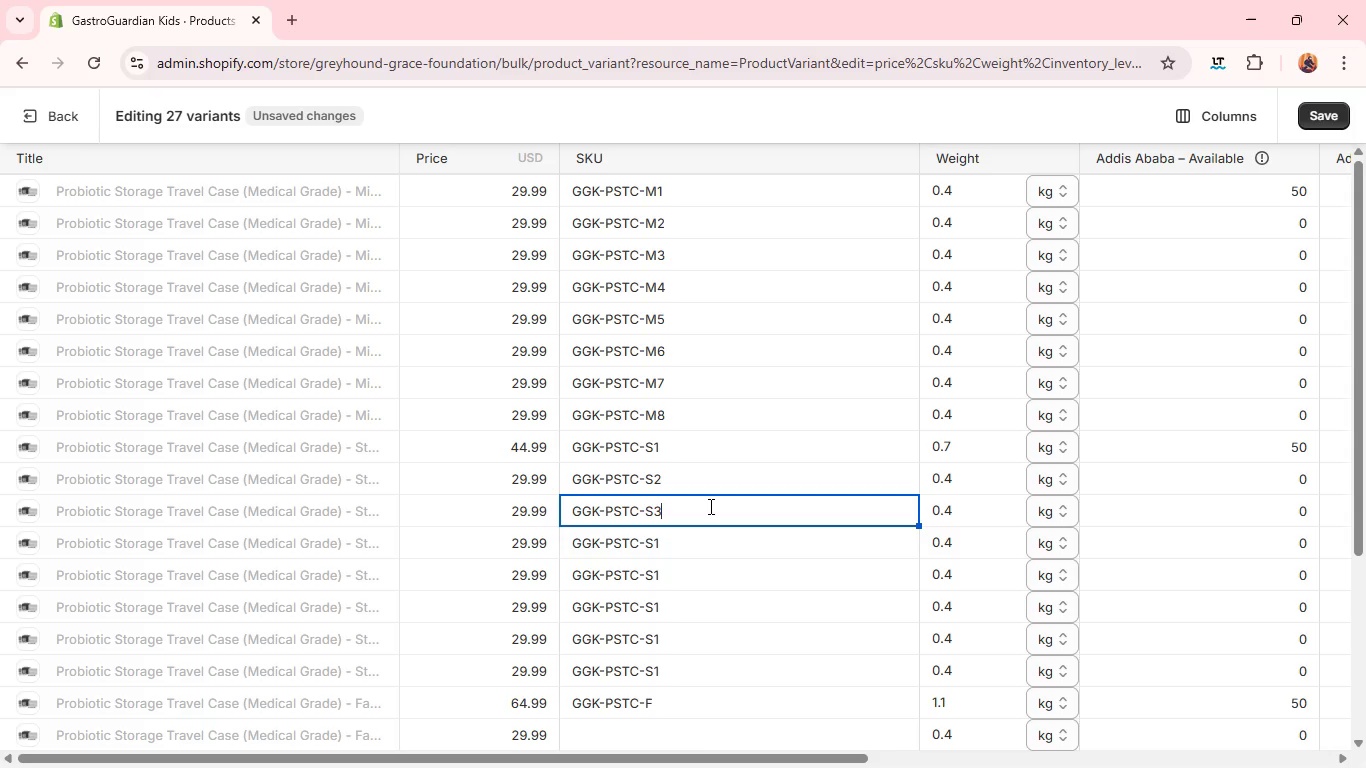 
key(3)
 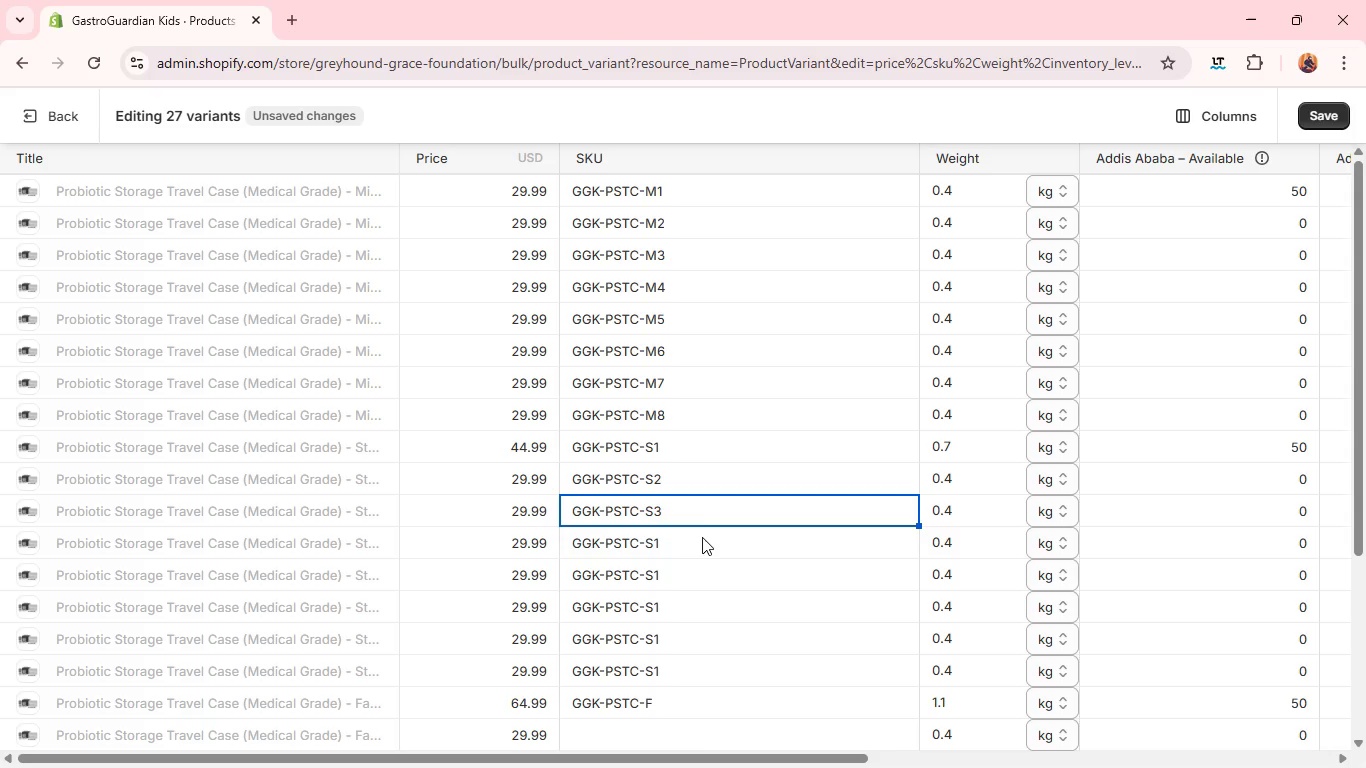 
left_click([701, 541])
 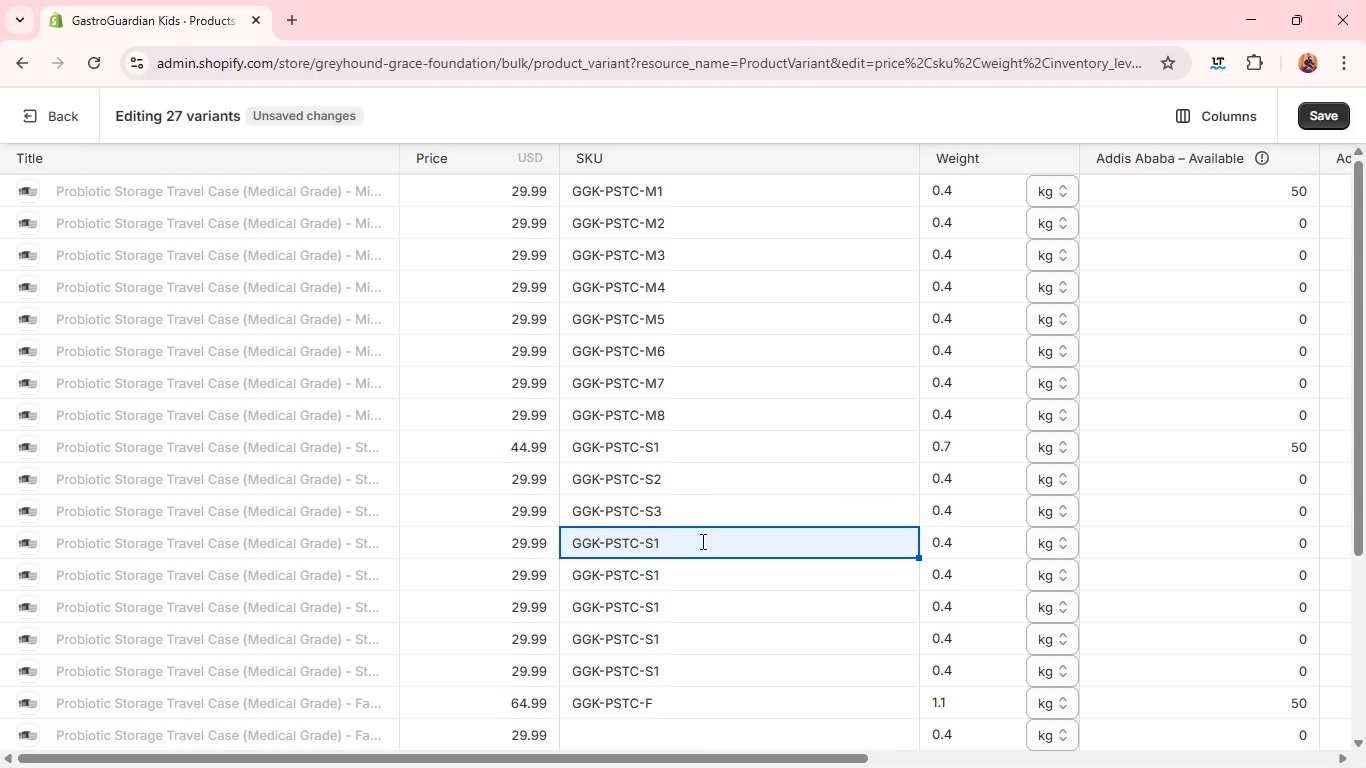 
left_click([701, 541])
 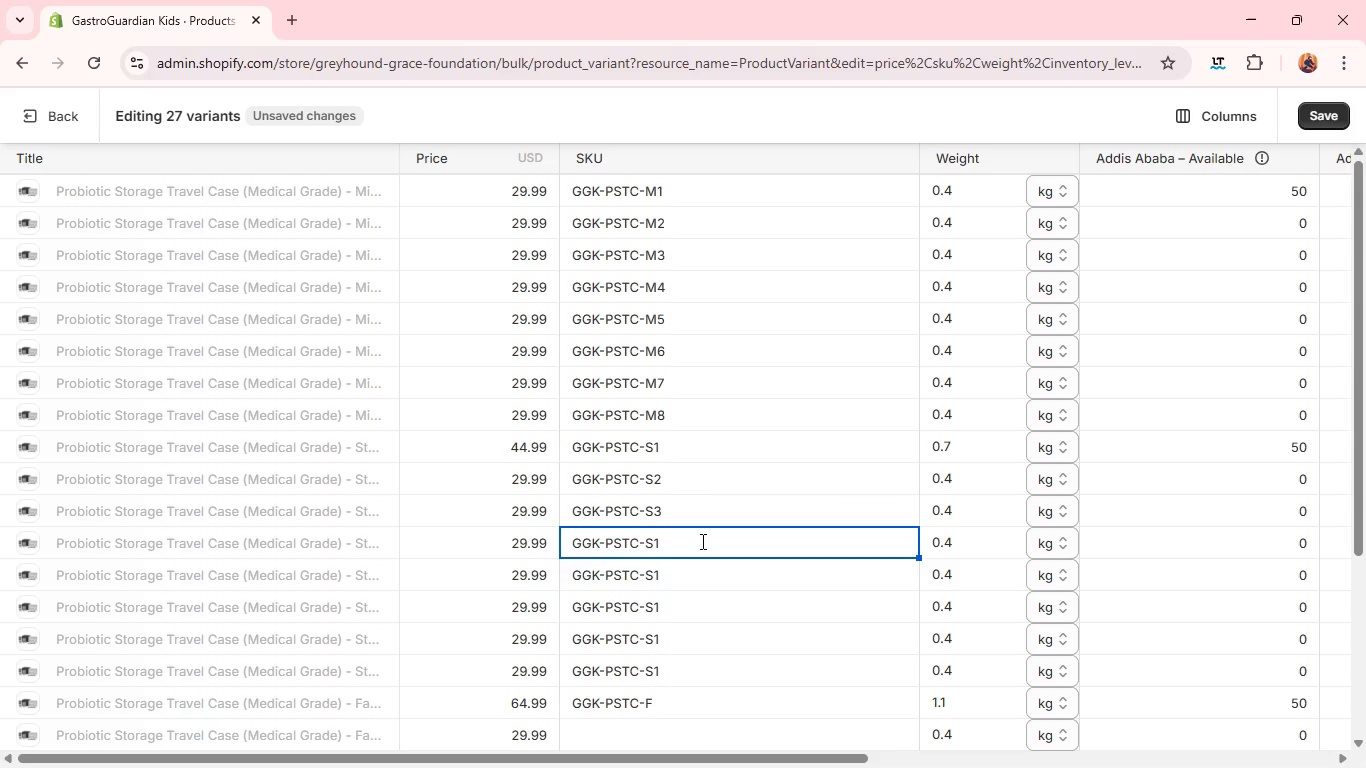 
key(Backspace)
 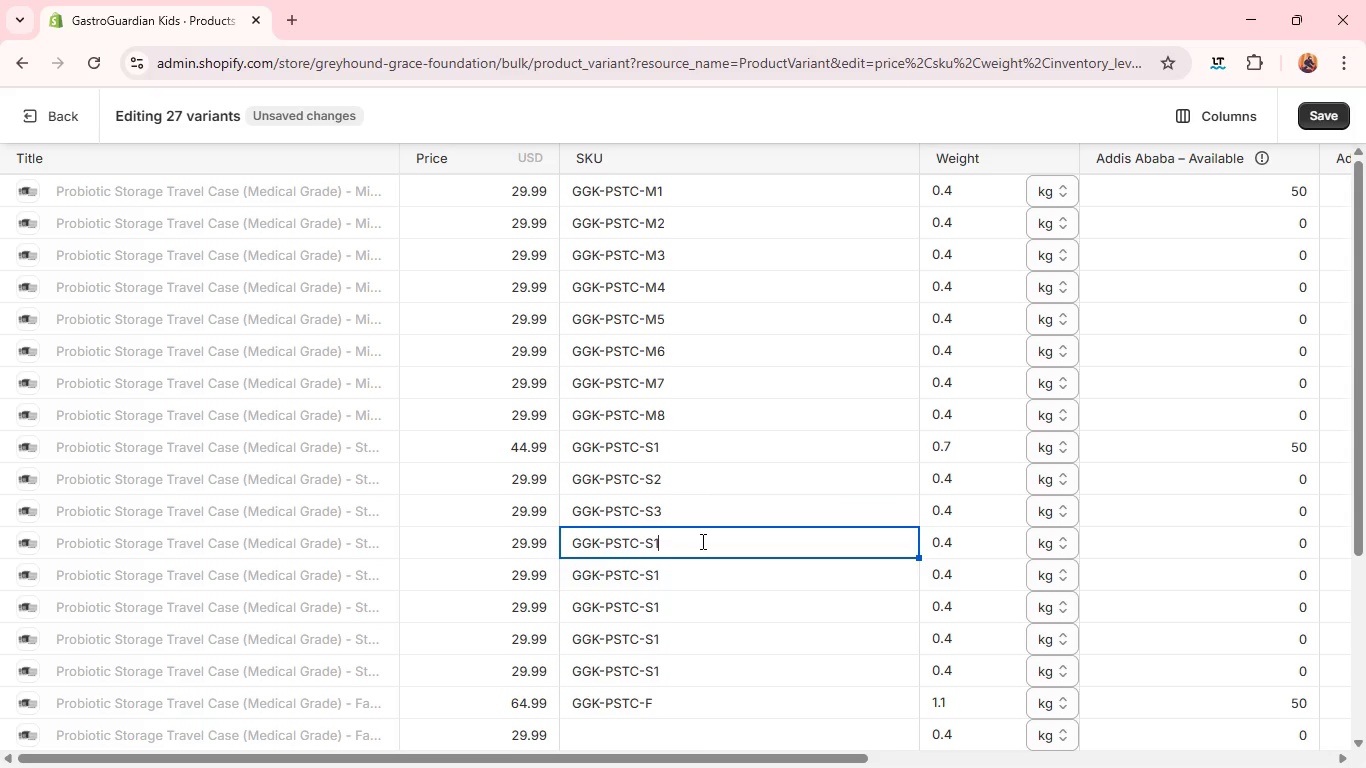 
key(4)
 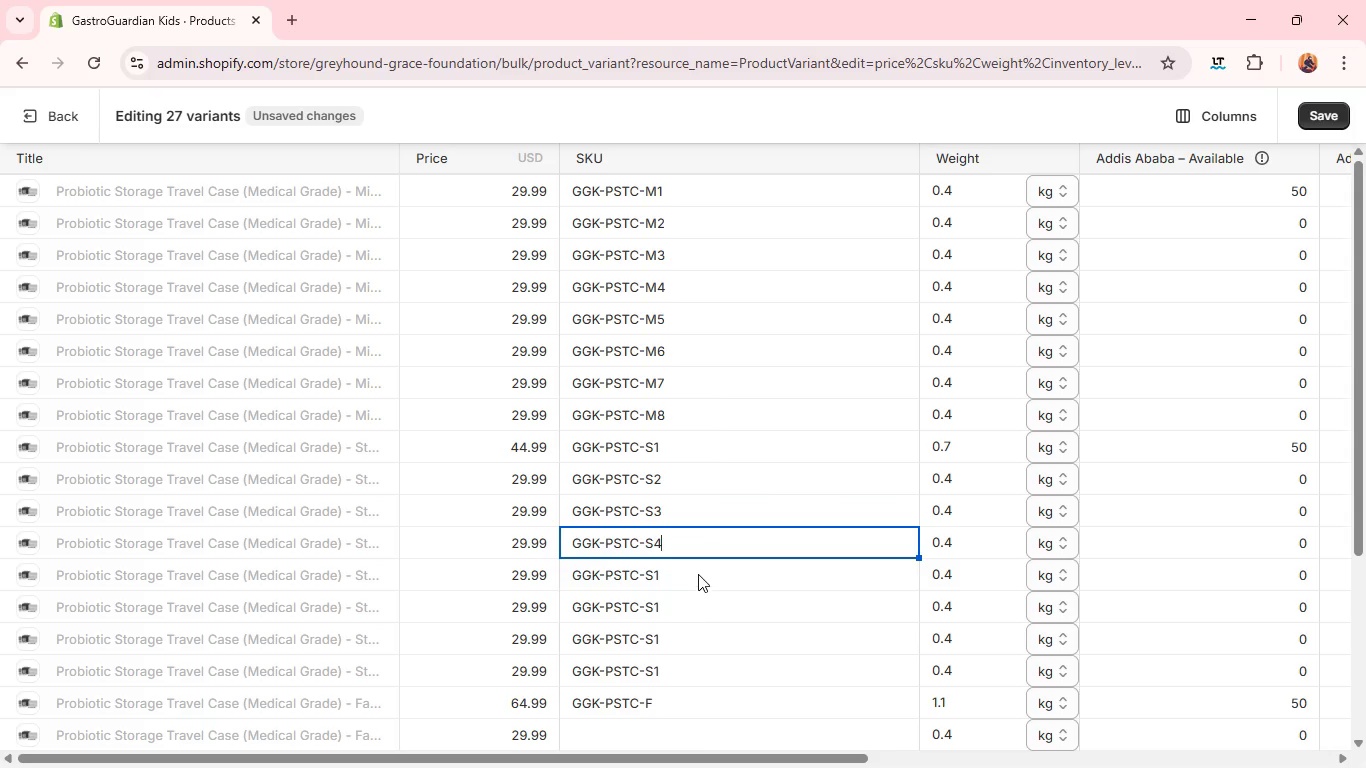 
left_click([699, 571])
 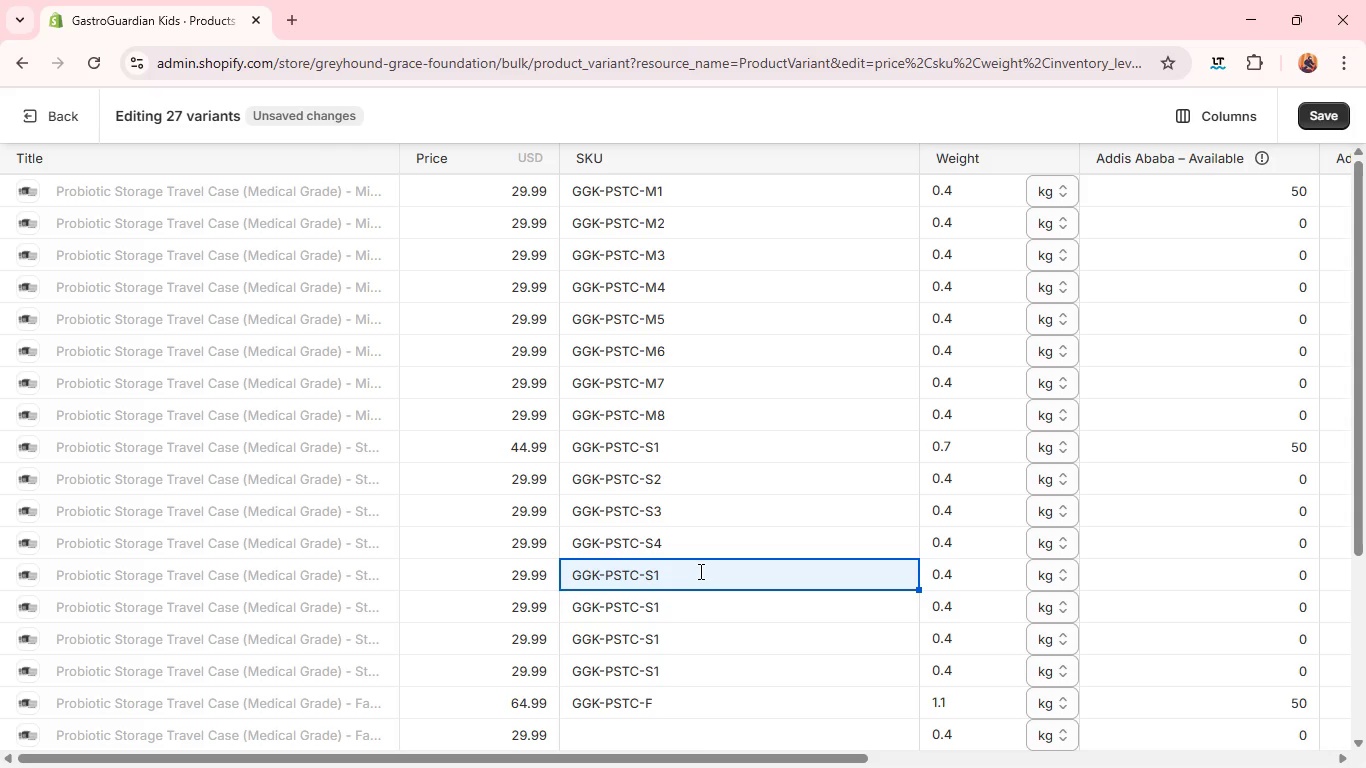 
left_click([699, 571])
 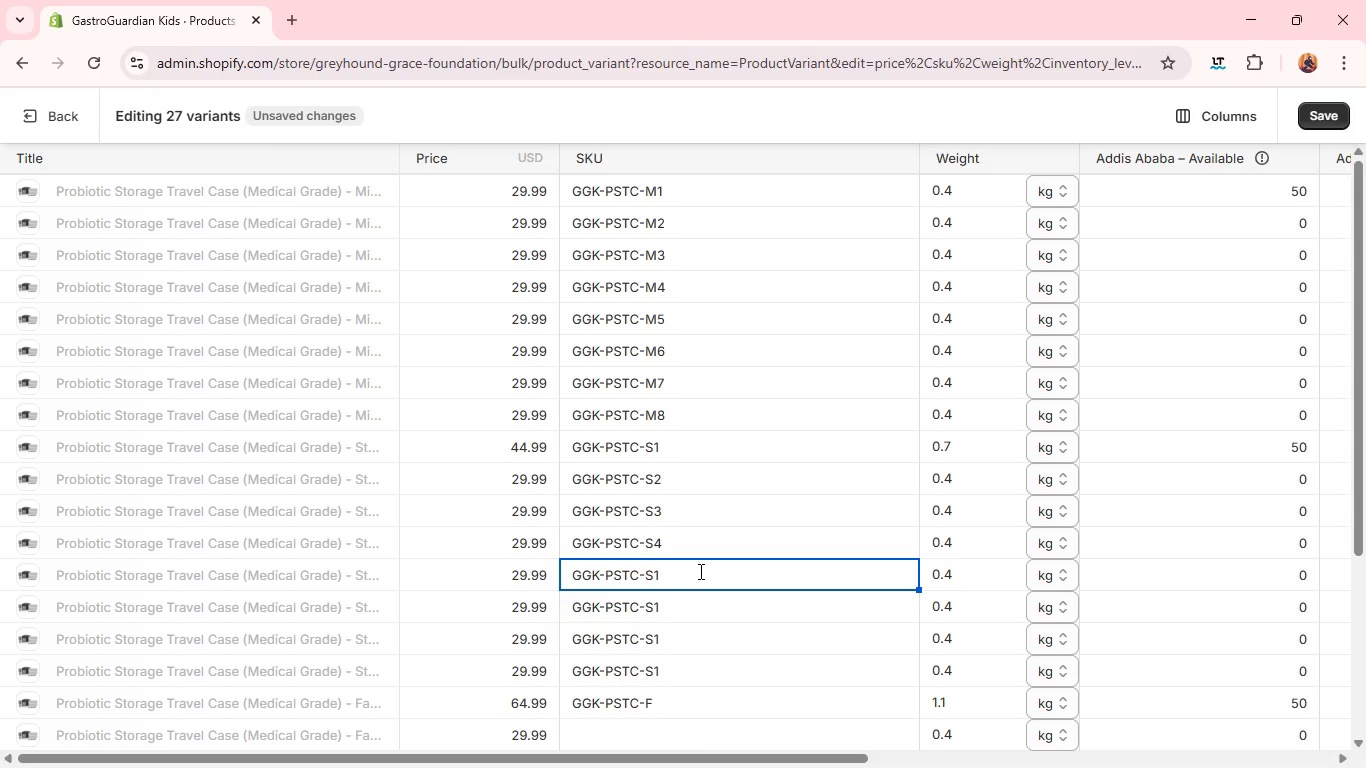 
key(Backspace)
 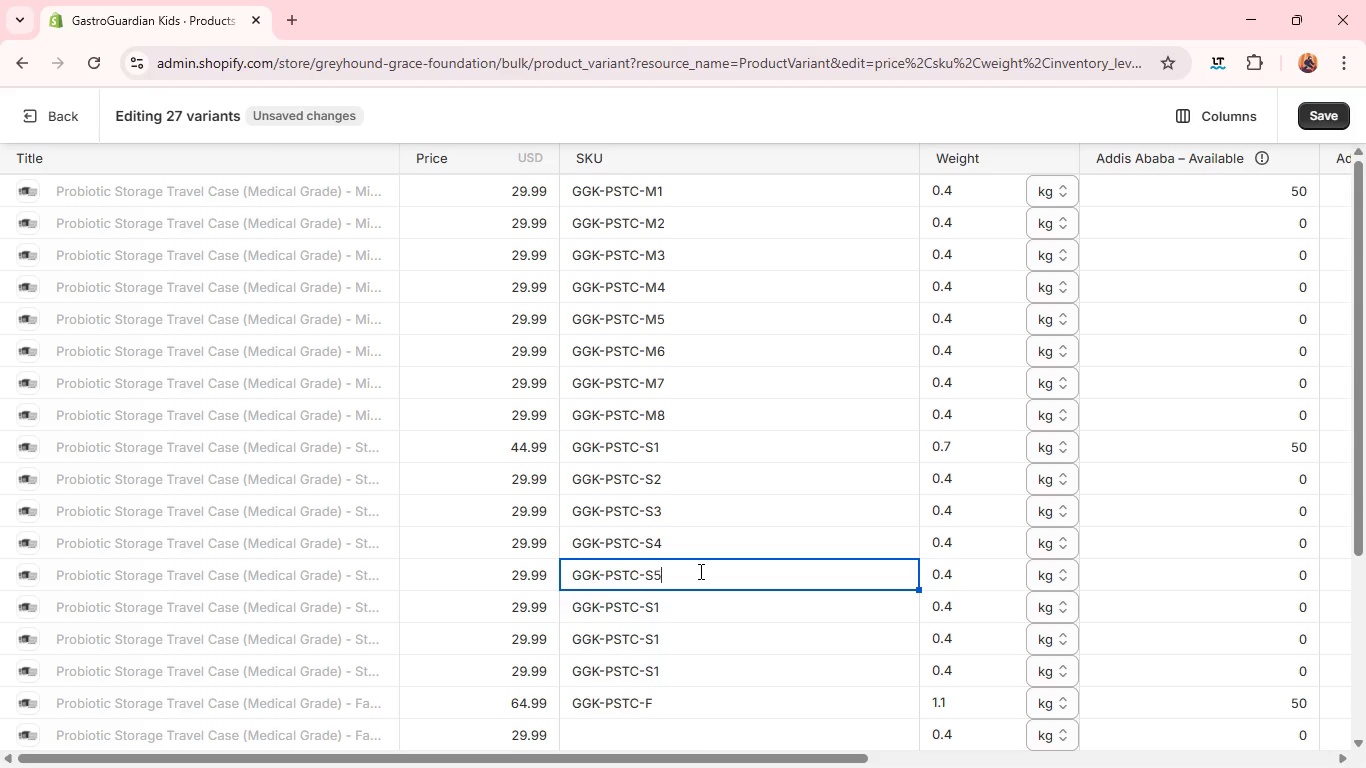 
key(5)
 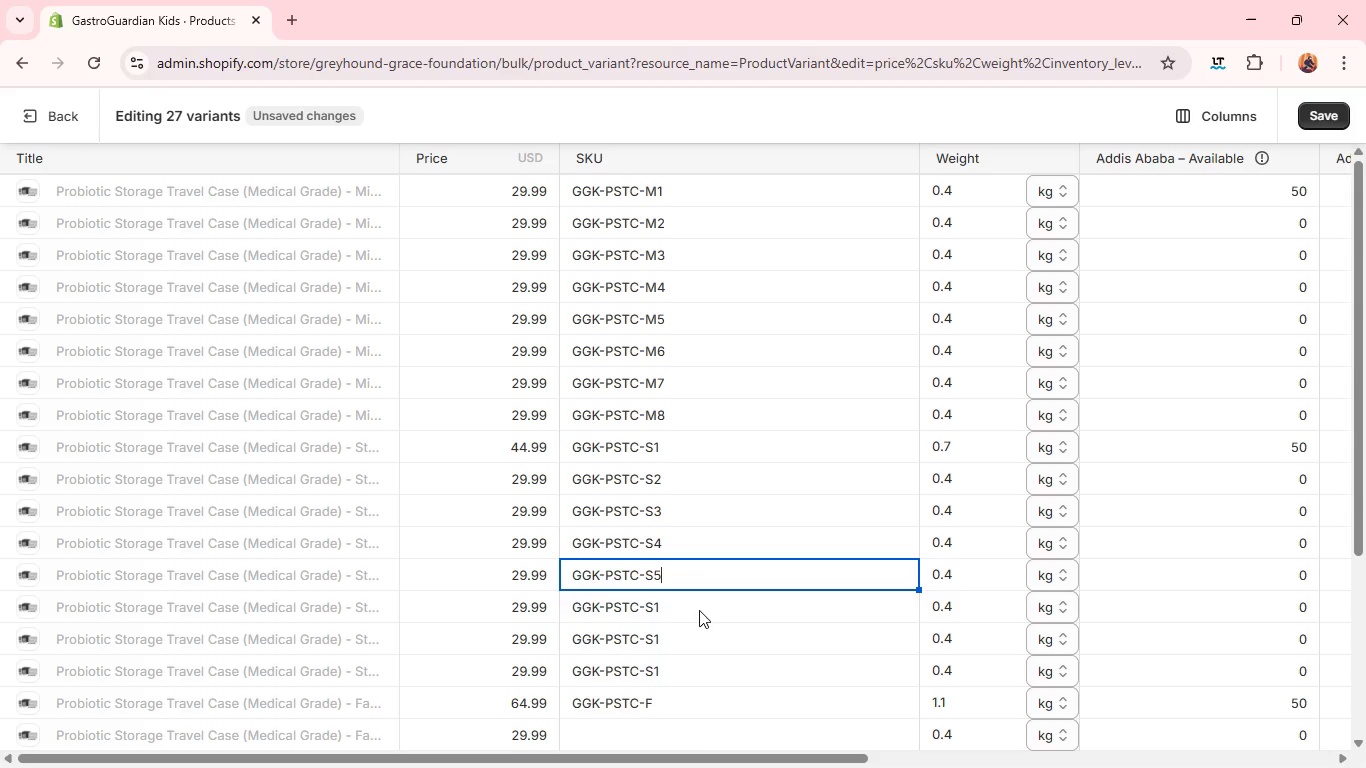 
left_click([698, 616])
 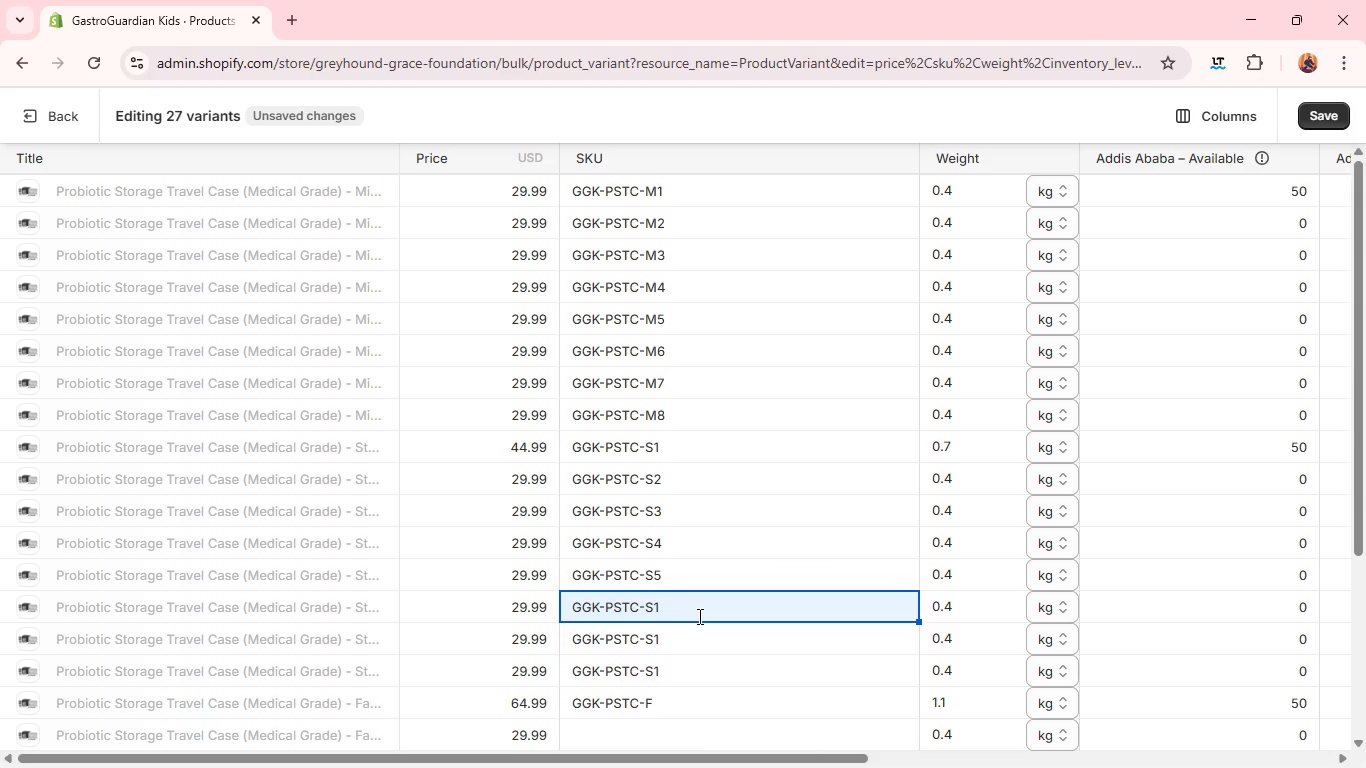 
left_click([698, 616])
 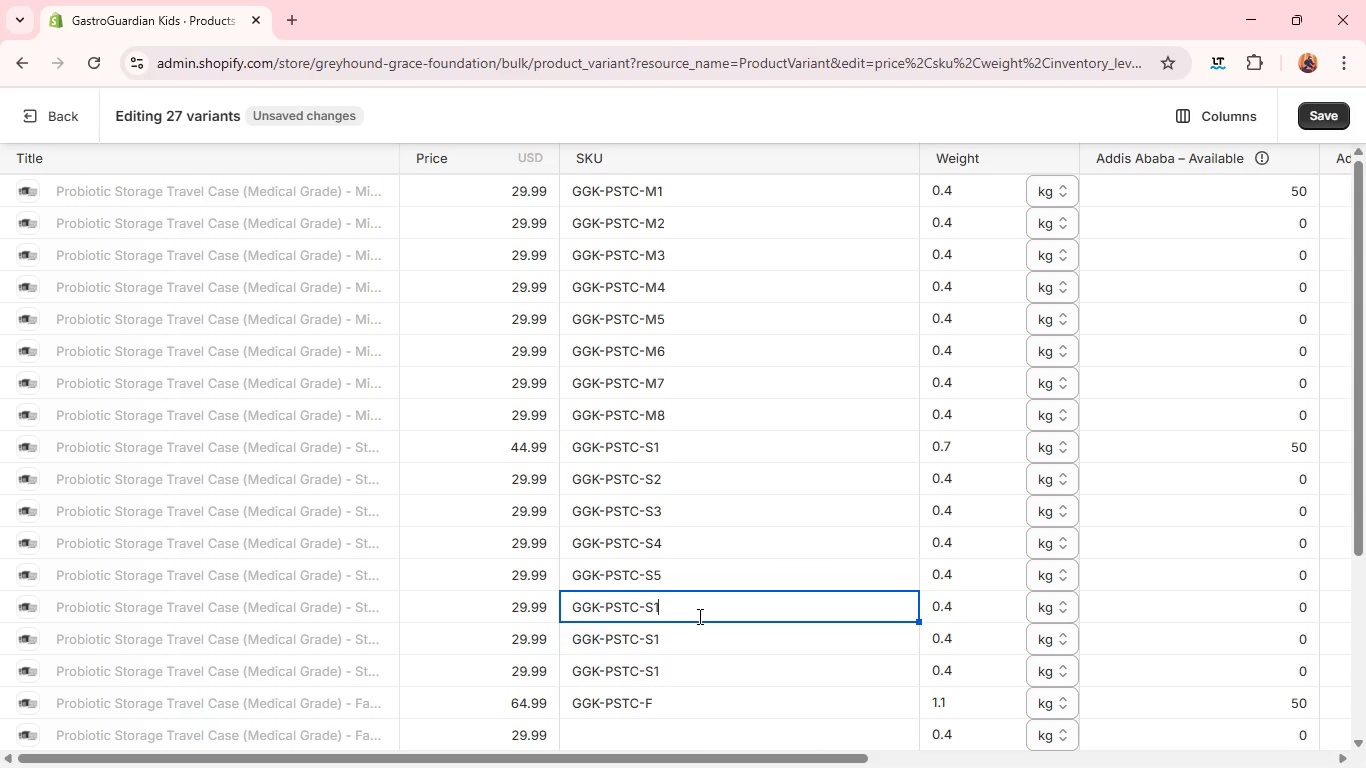 
key(Backspace)
 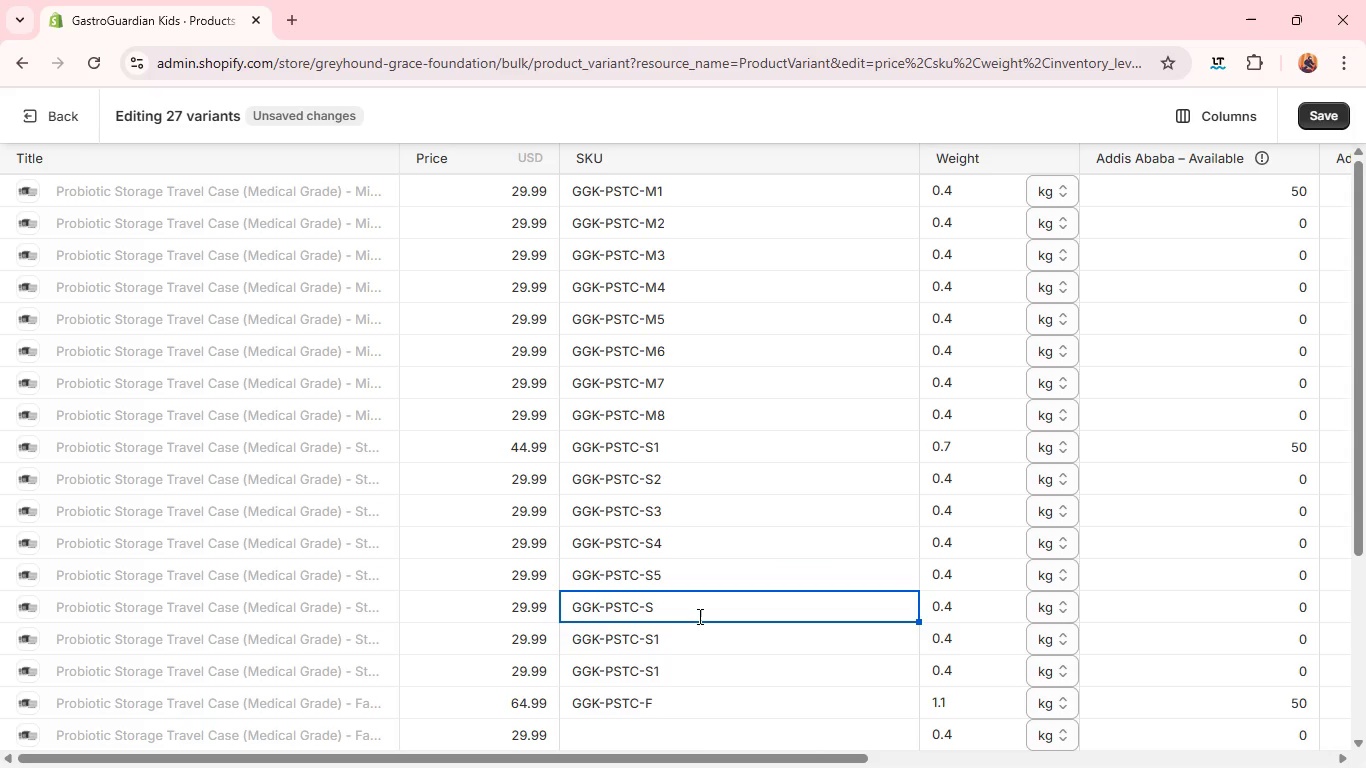 
key(6)
 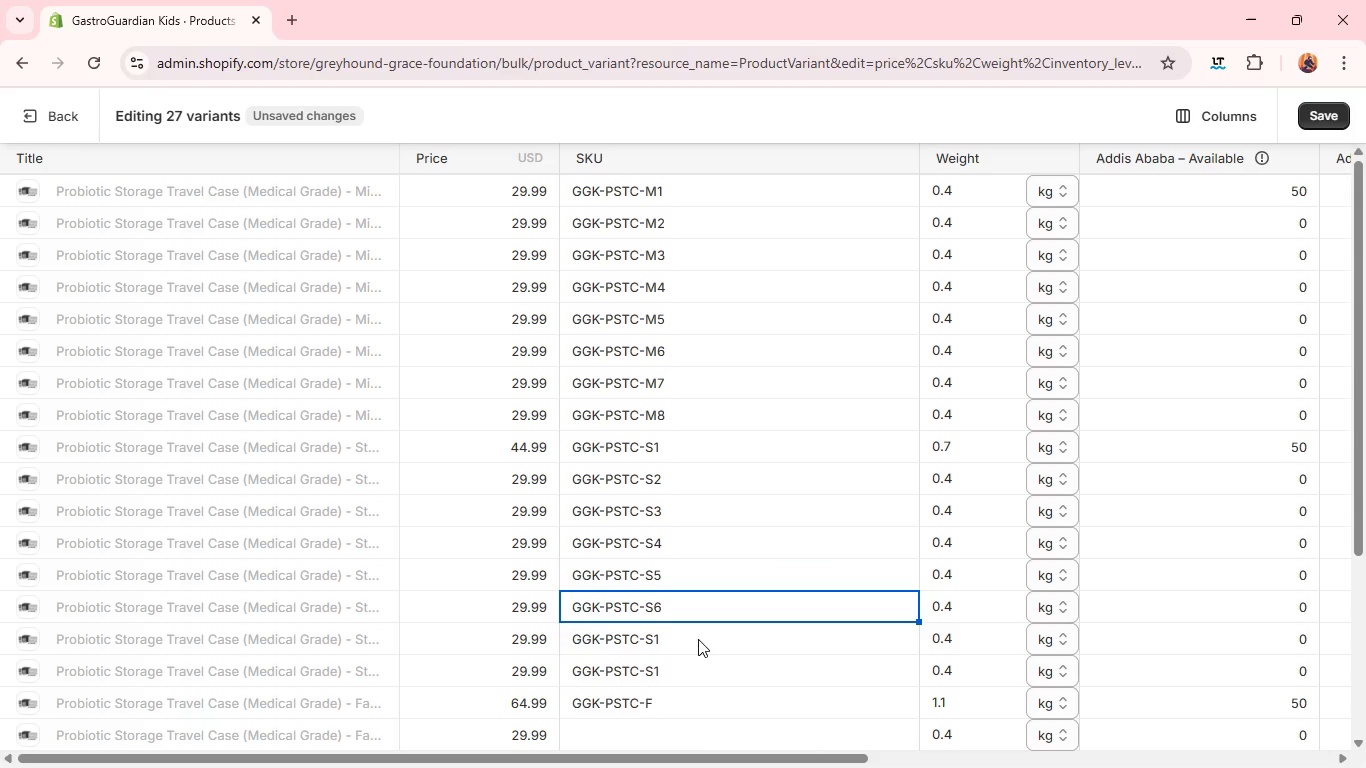 
left_click([698, 640])
 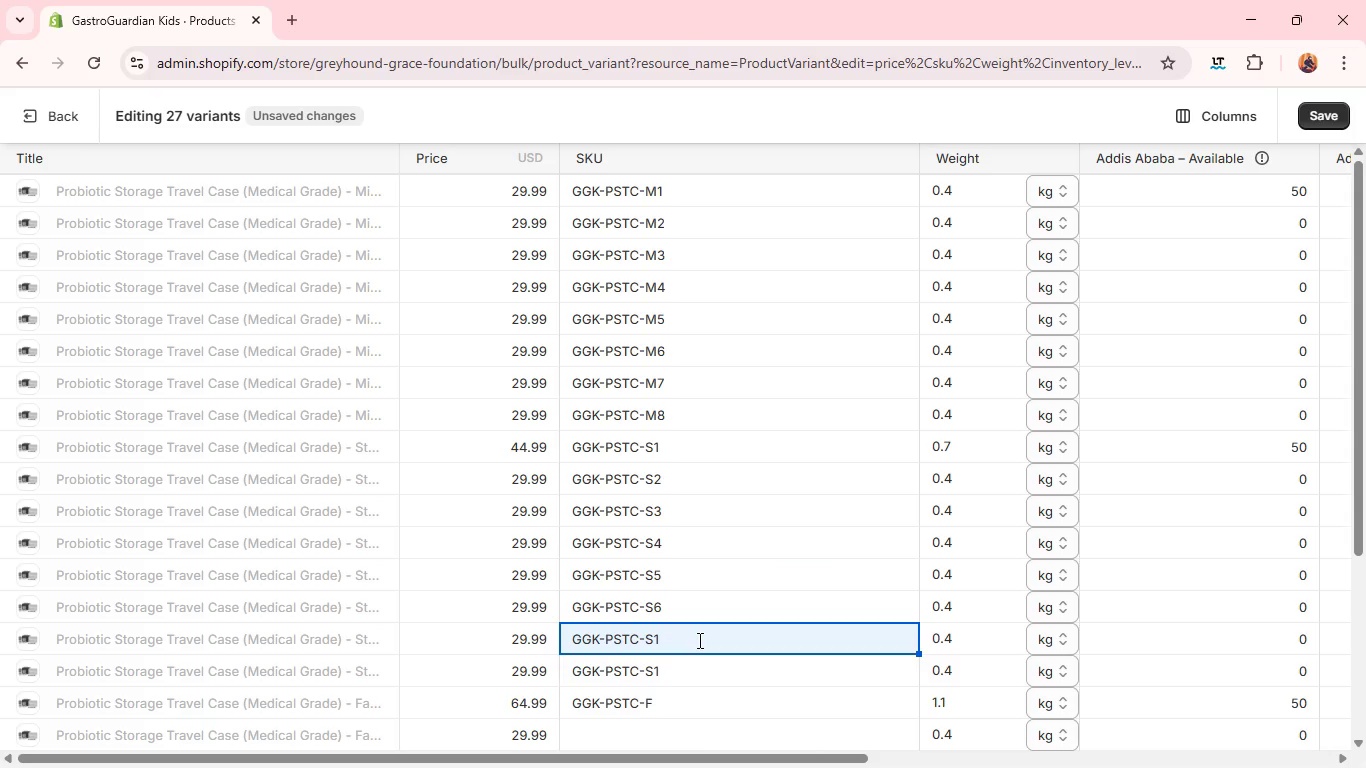 
left_click([698, 640])
 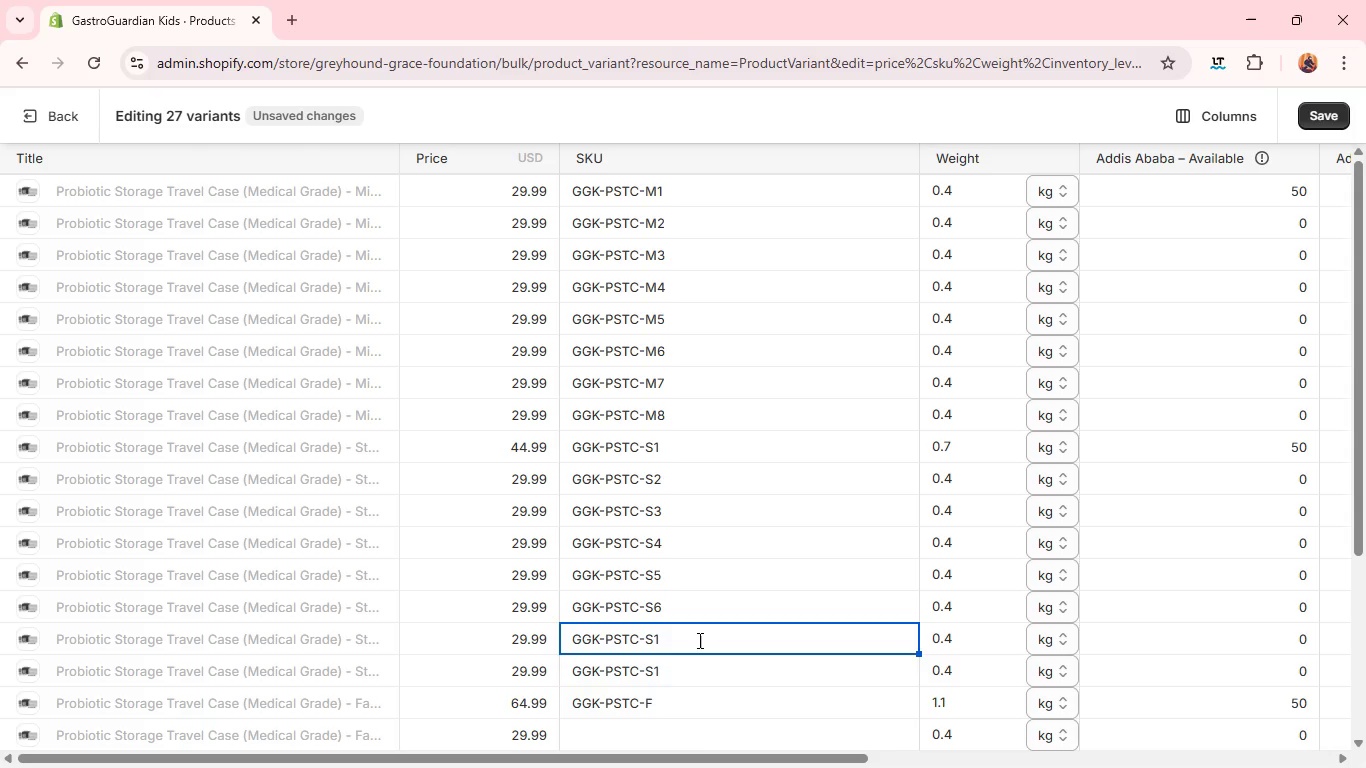 
key(Backspace)
 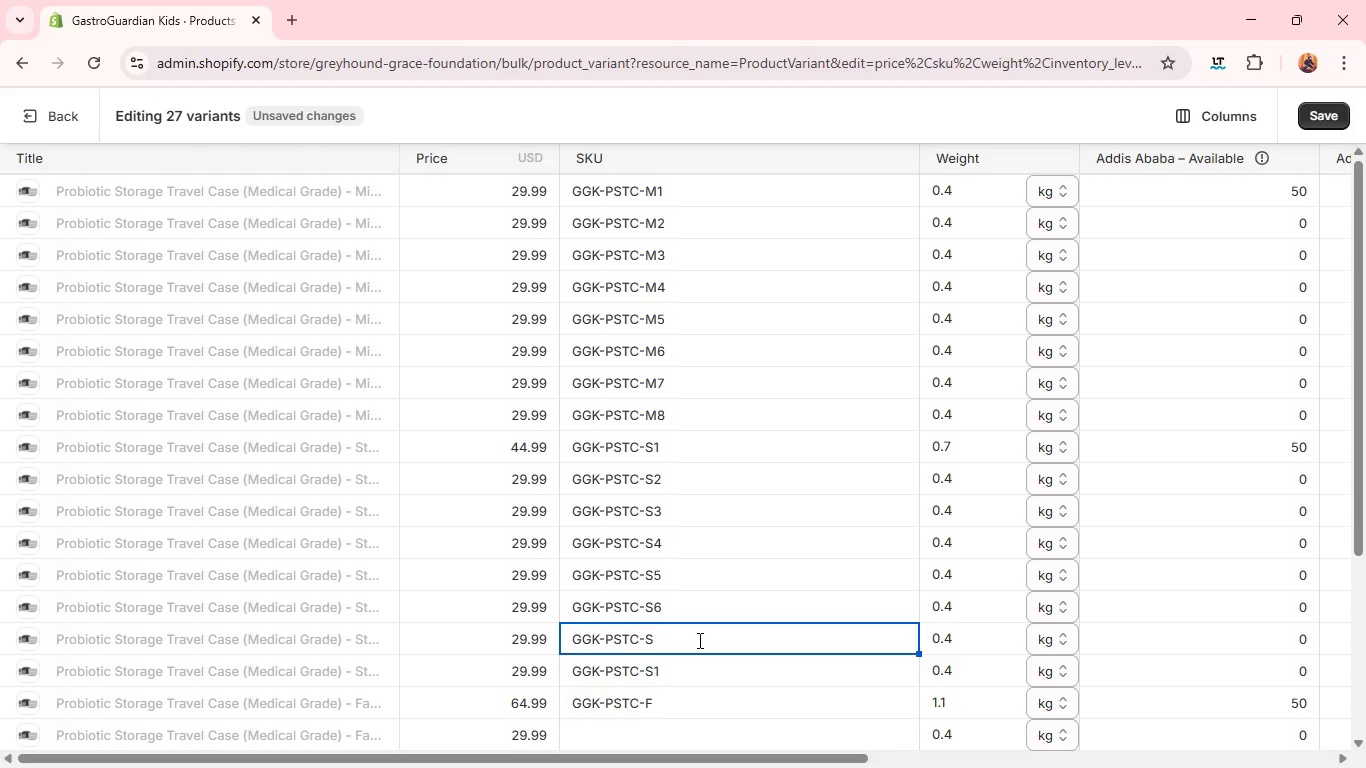 
key(7)
 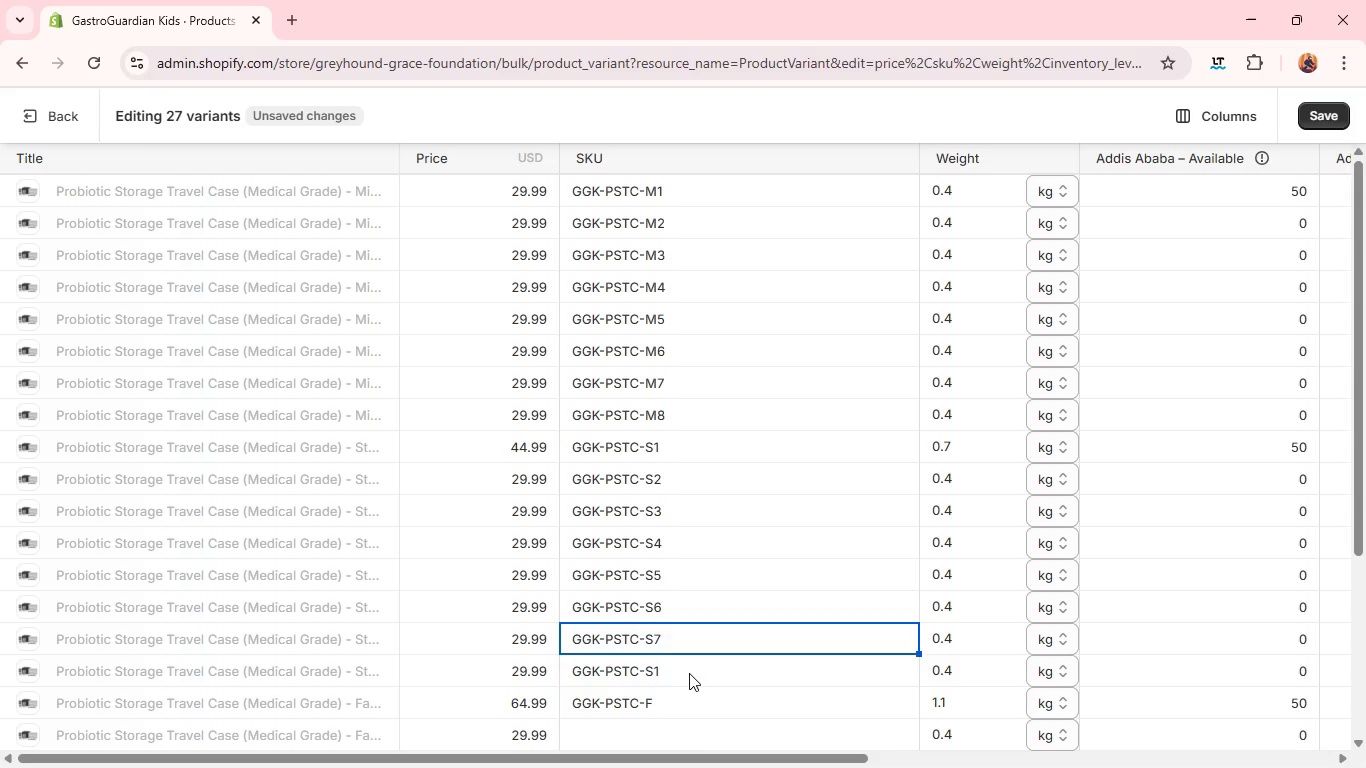 
left_click([689, 673])
 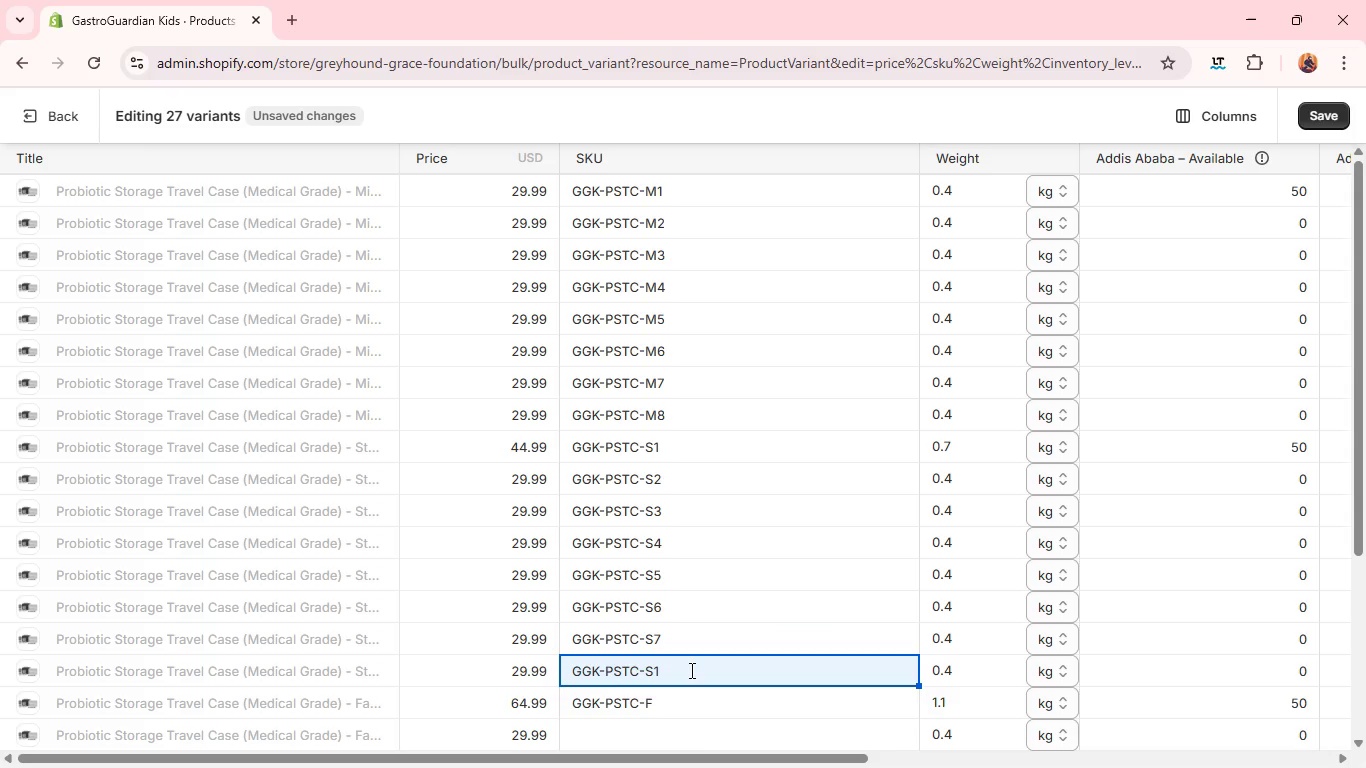 
left_click([691, 669])
 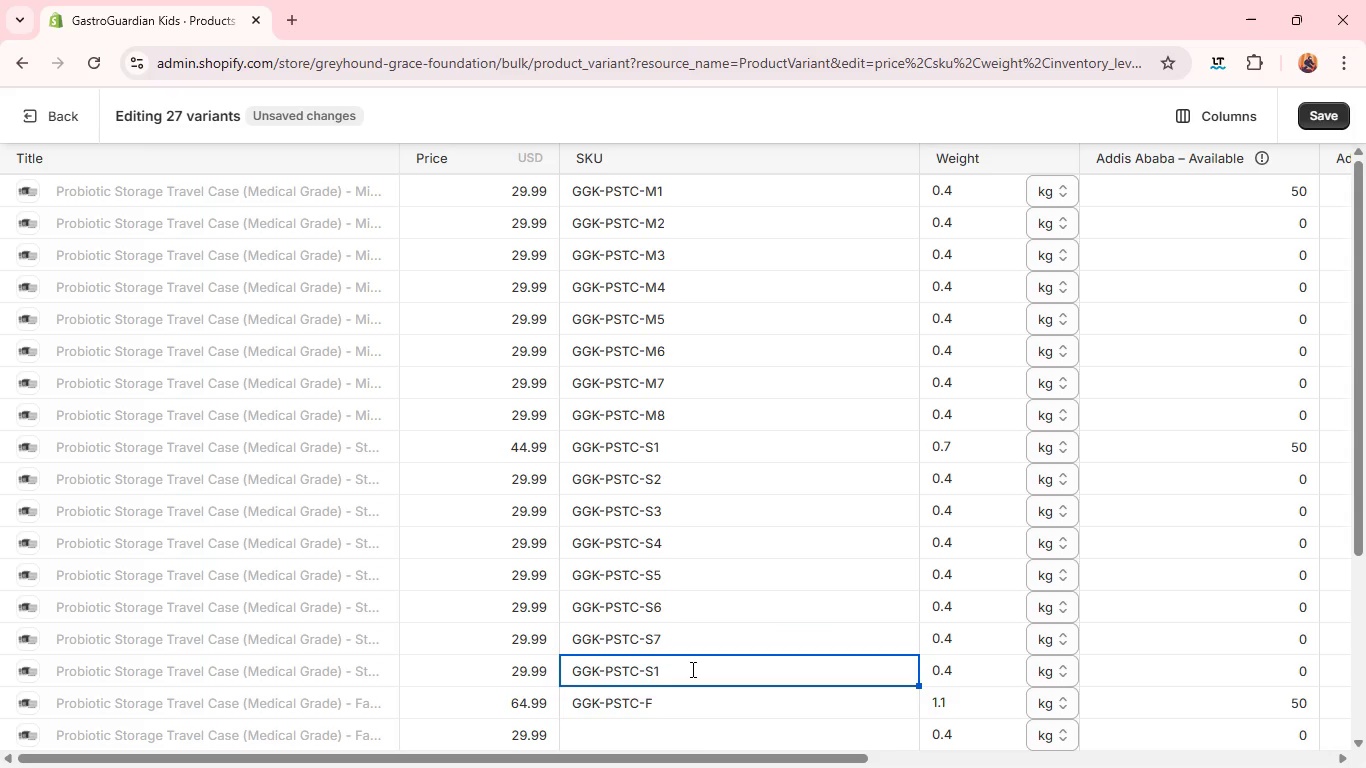 
key(Backspace)
 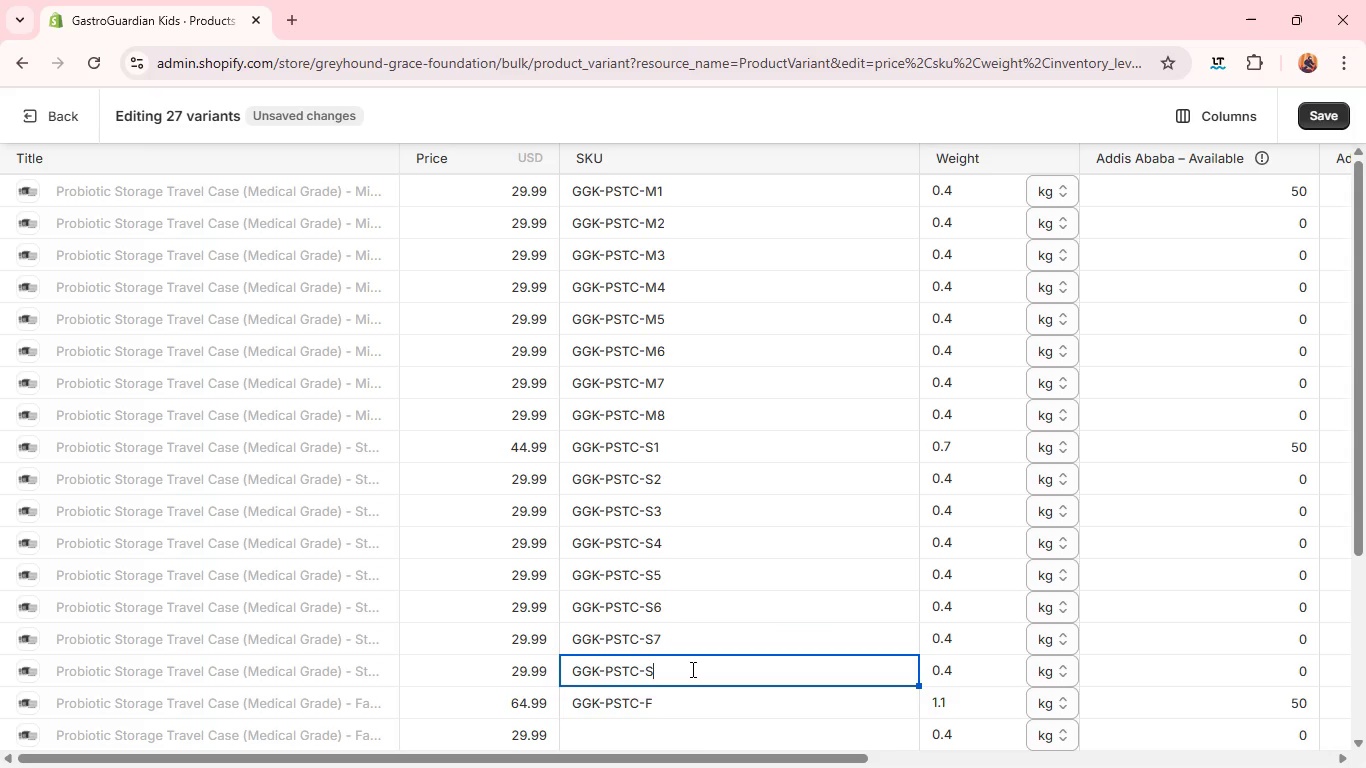 
key(8)
 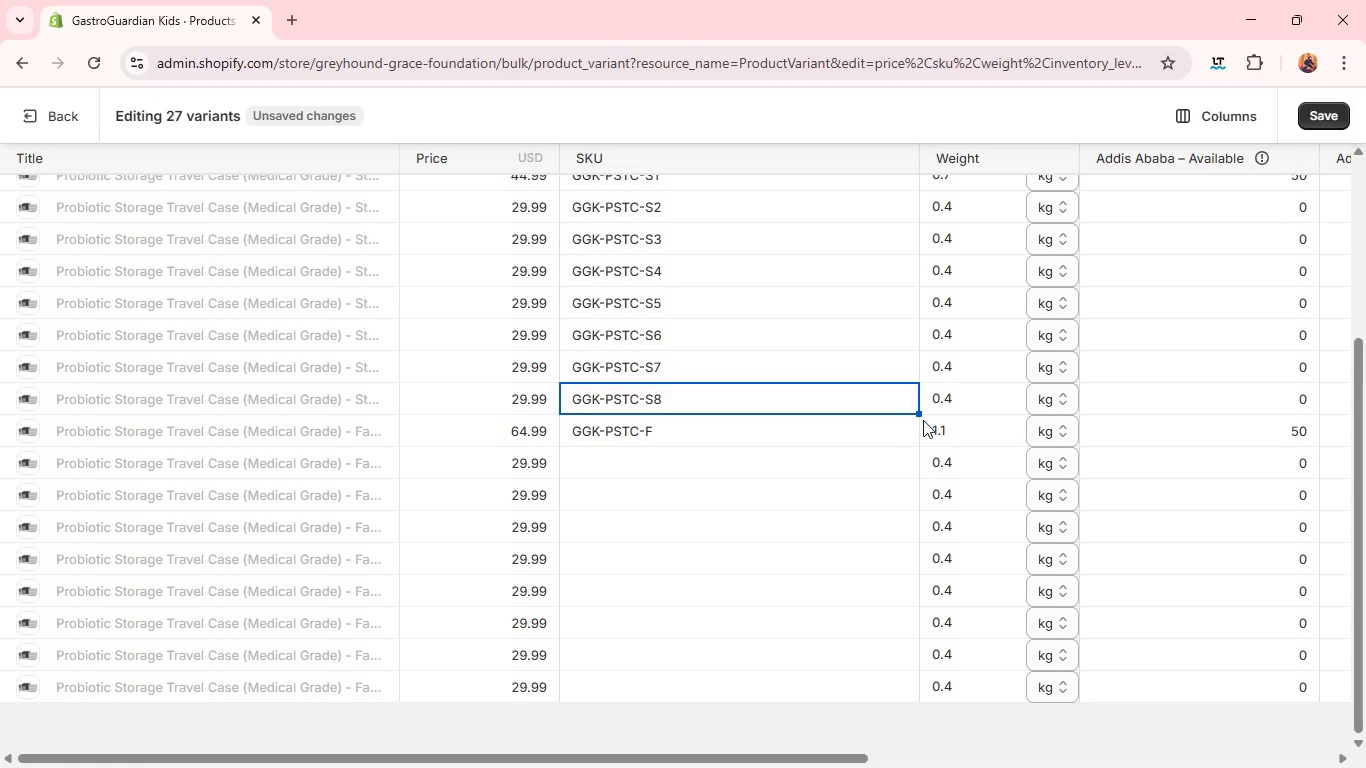 
left_click_drag(start_coordinate=[917, 415], to_coordinate=[870, 406])
 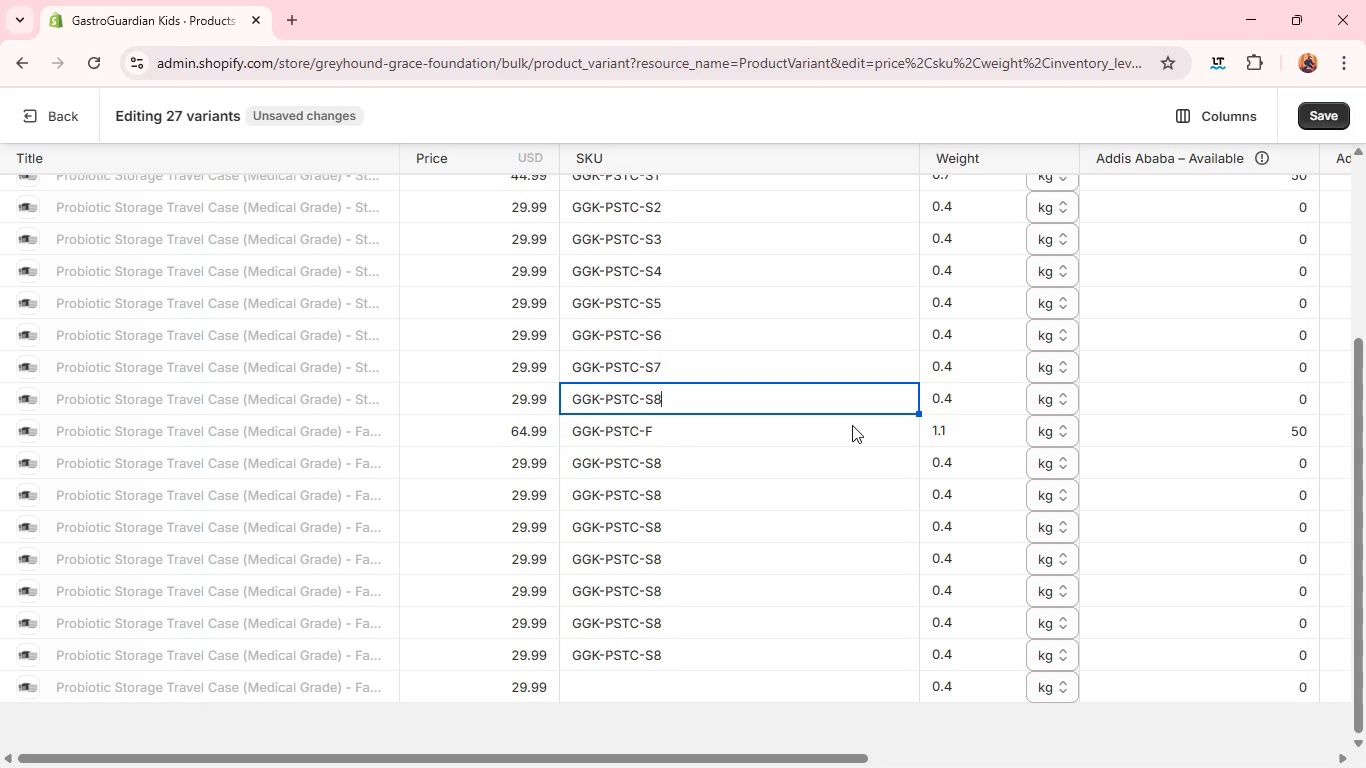 
key(Control+Z)
 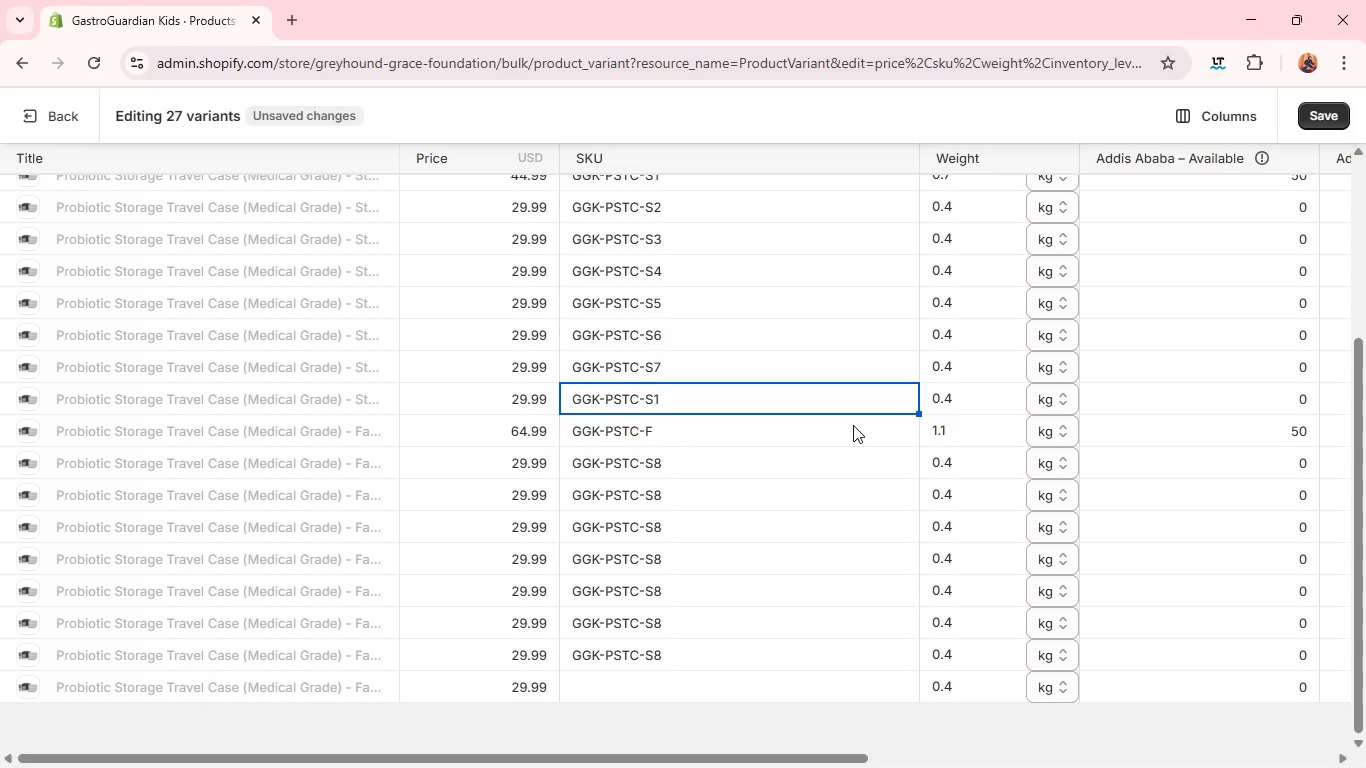 
key(Control+Z)
 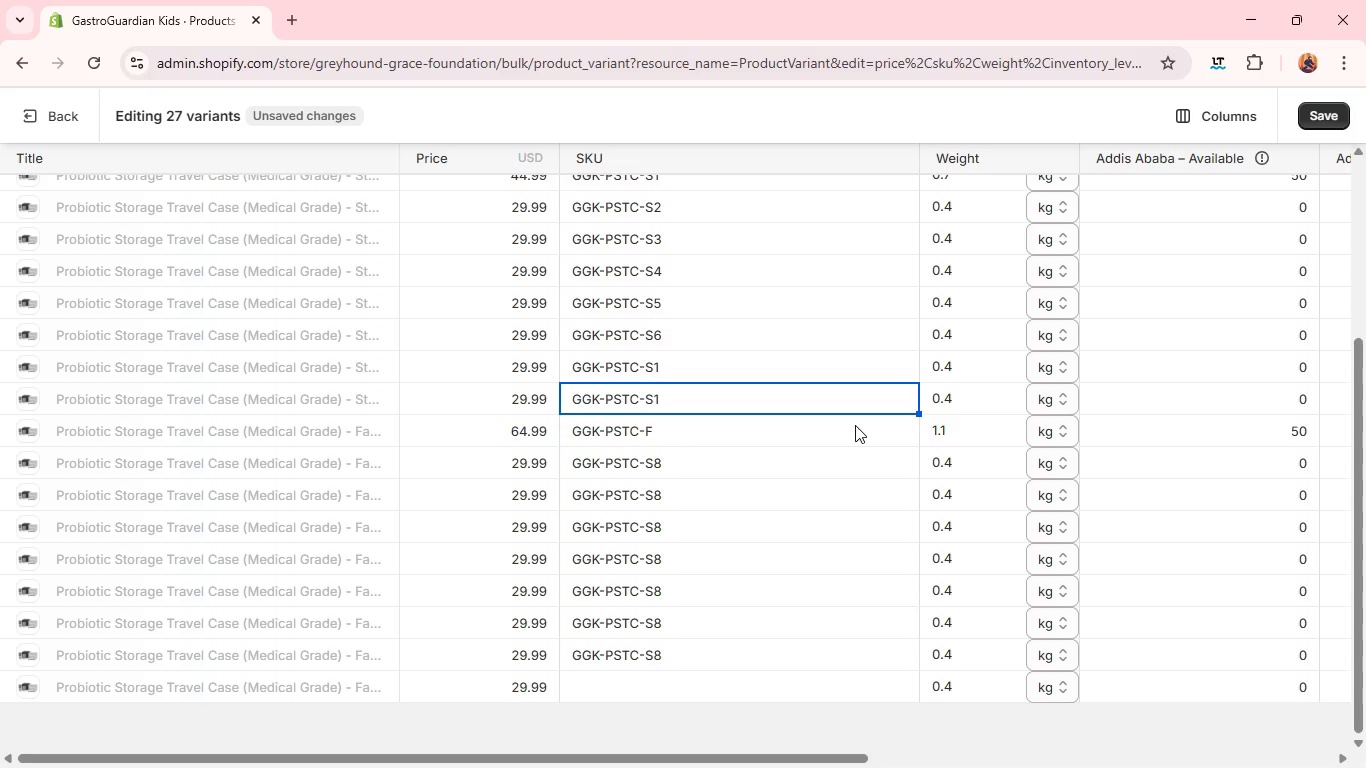 
wait(8.39)
 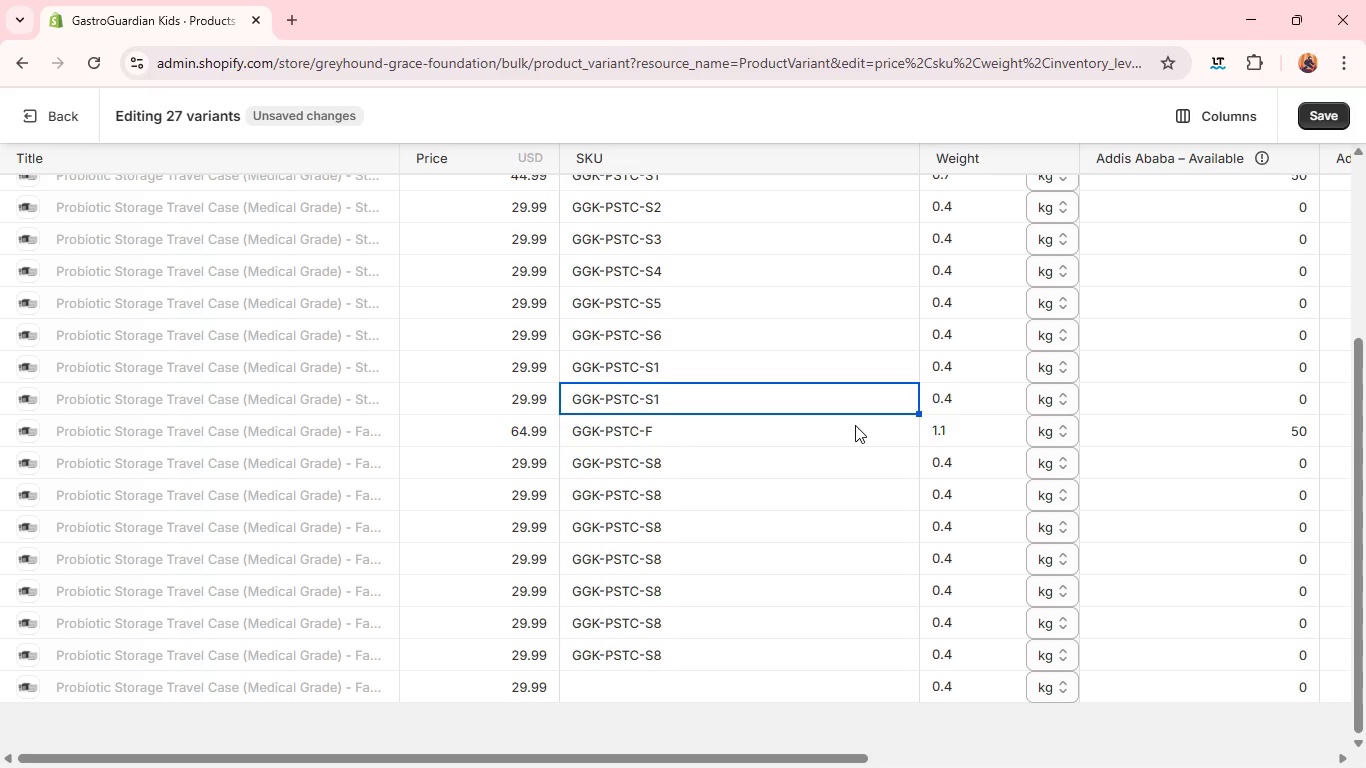 
key(Backspace)
 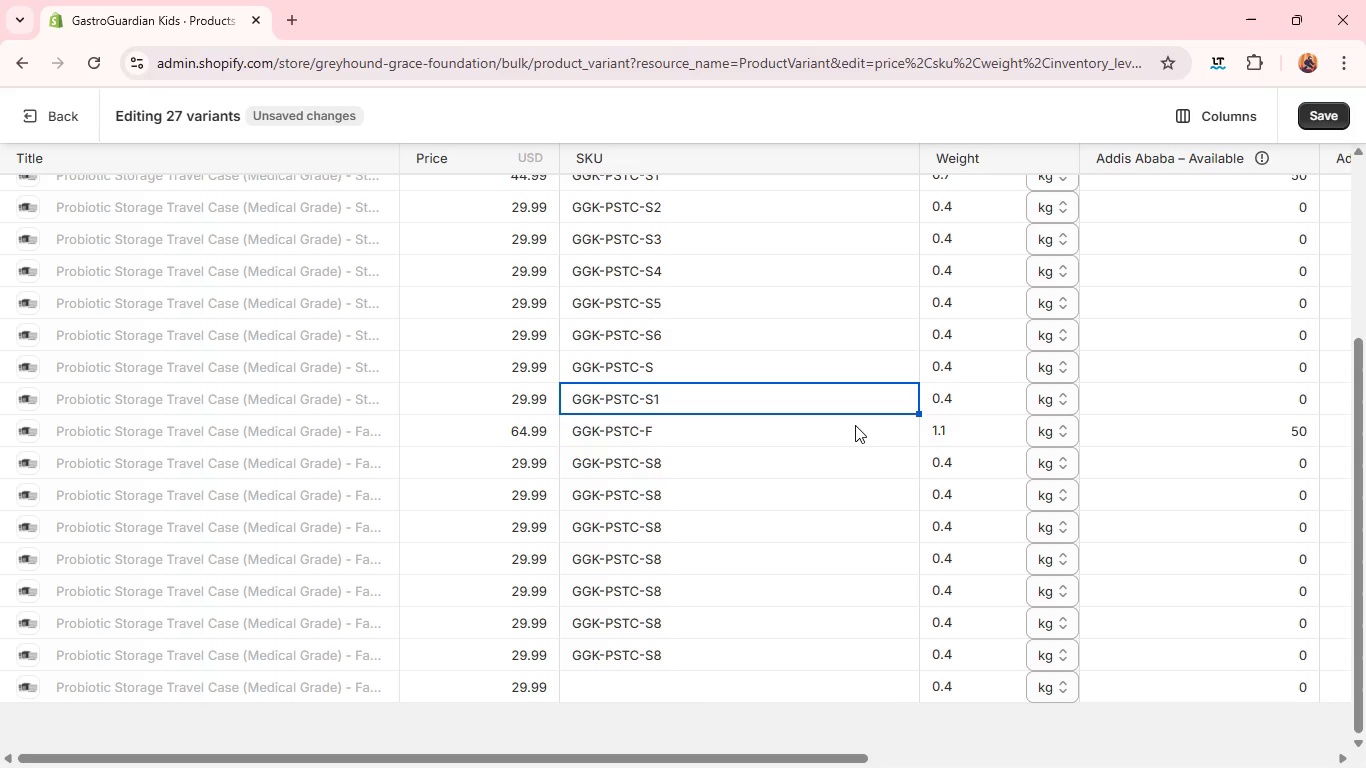 
key(7)
 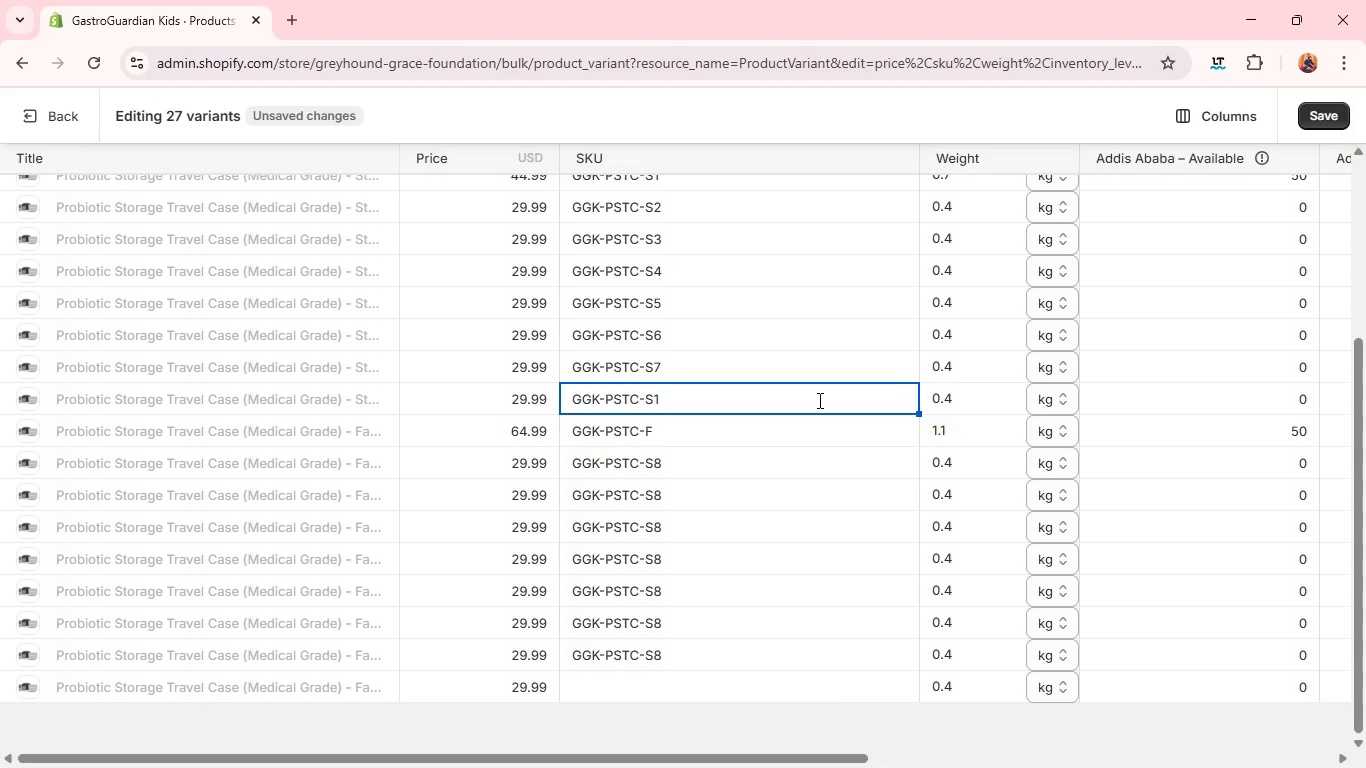 
left_click([818, 400])
 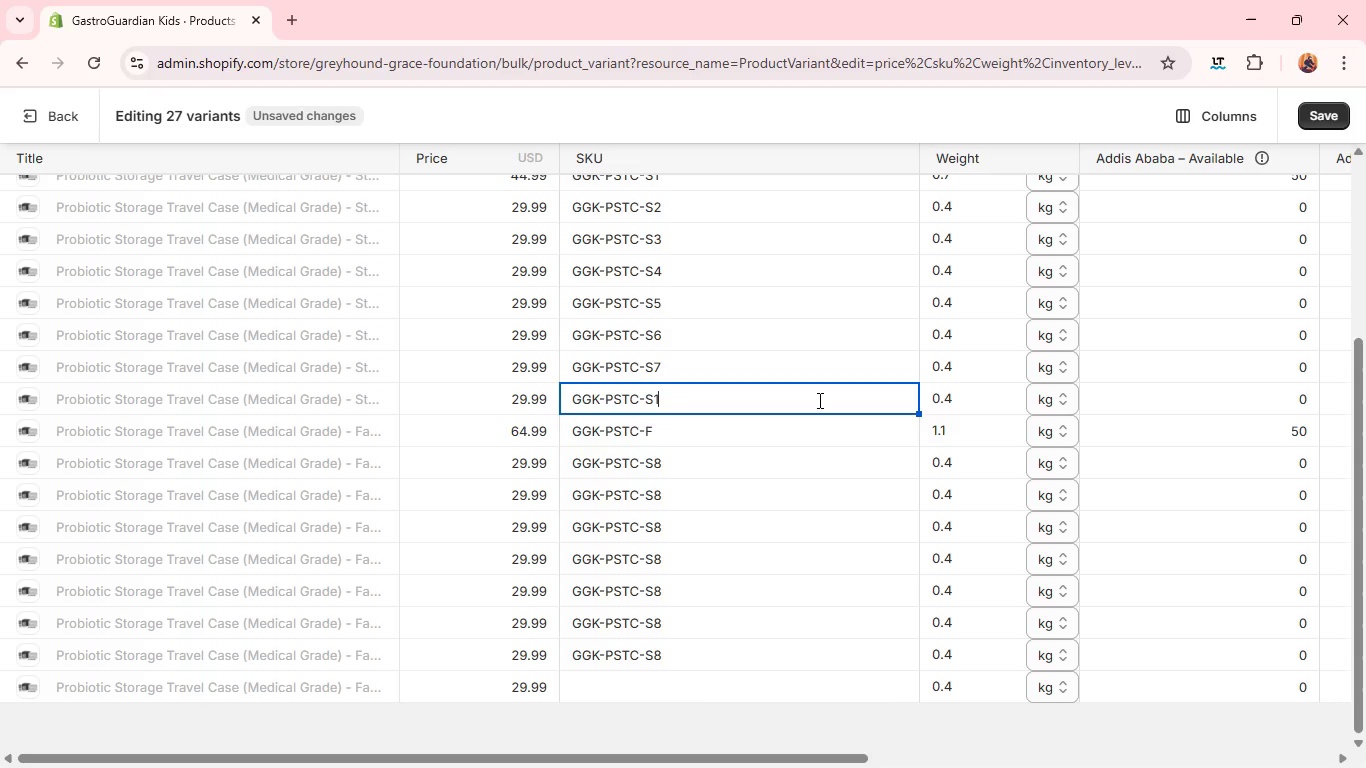 
key(Backspace)
 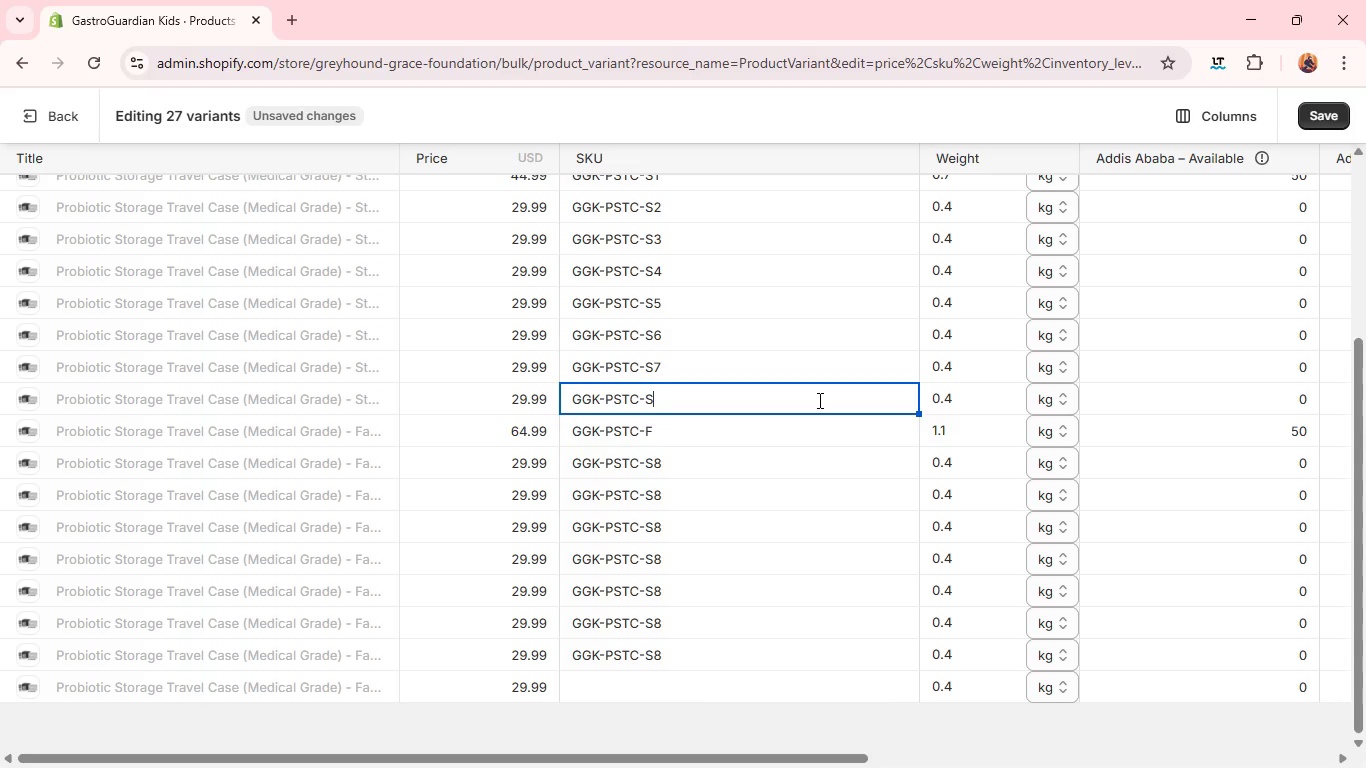 
key(8)
 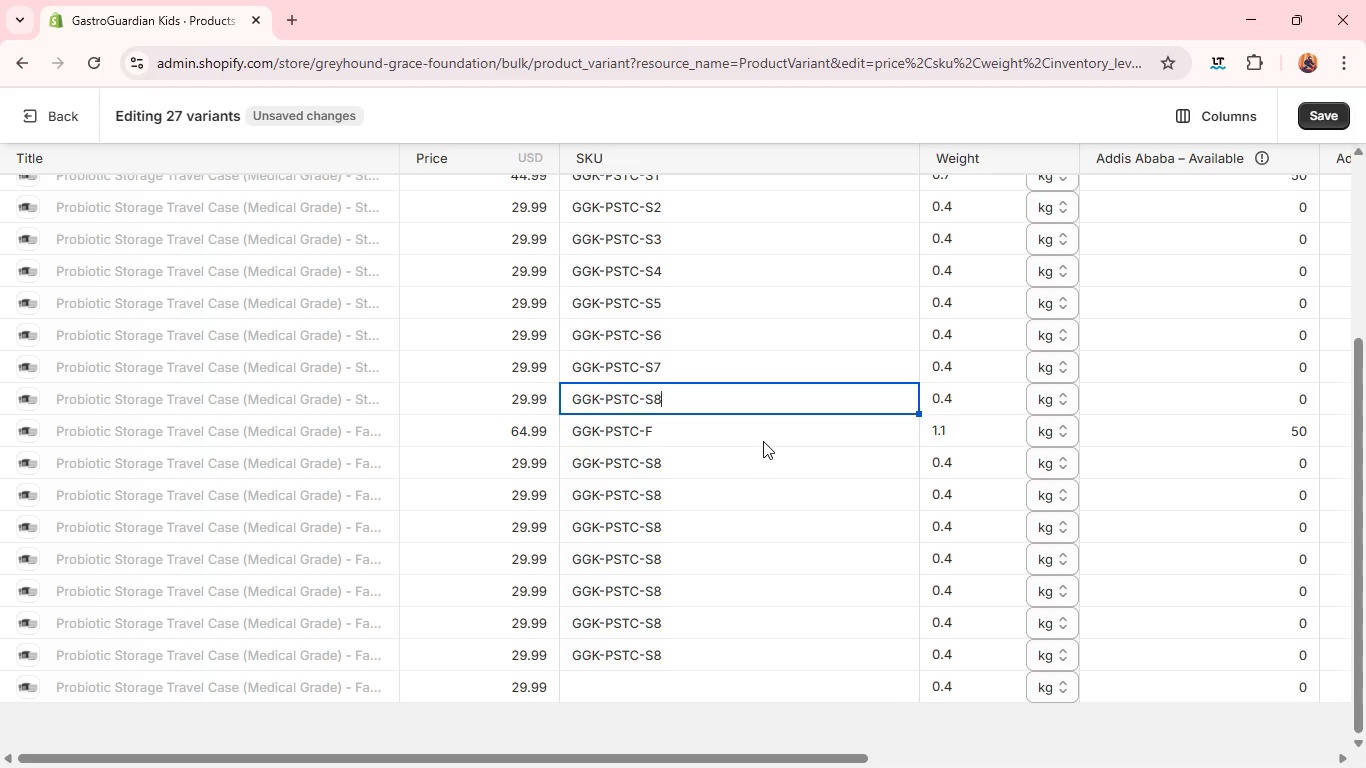 
left_click([763, 441])
 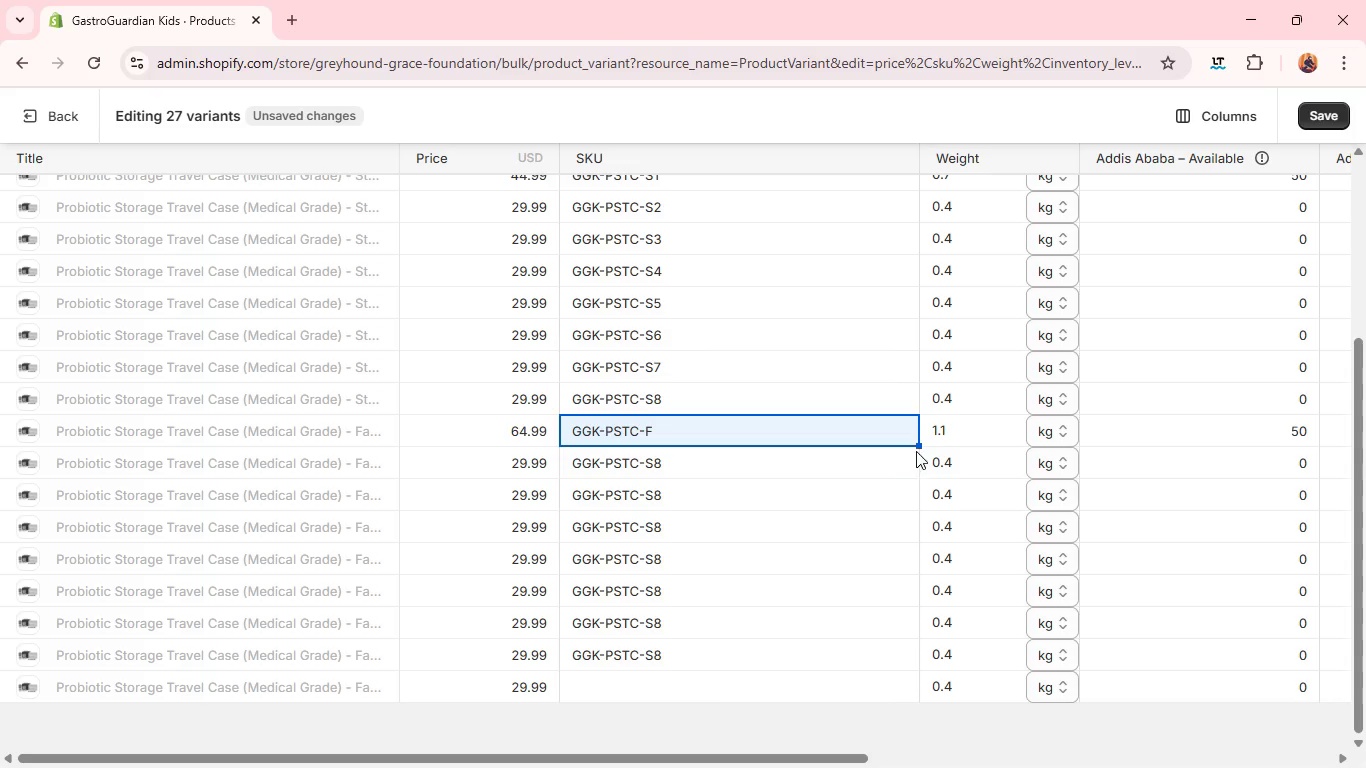 
left_click_drag(start_coordinate=[921, 443], to_coordinate=[900, 685])
 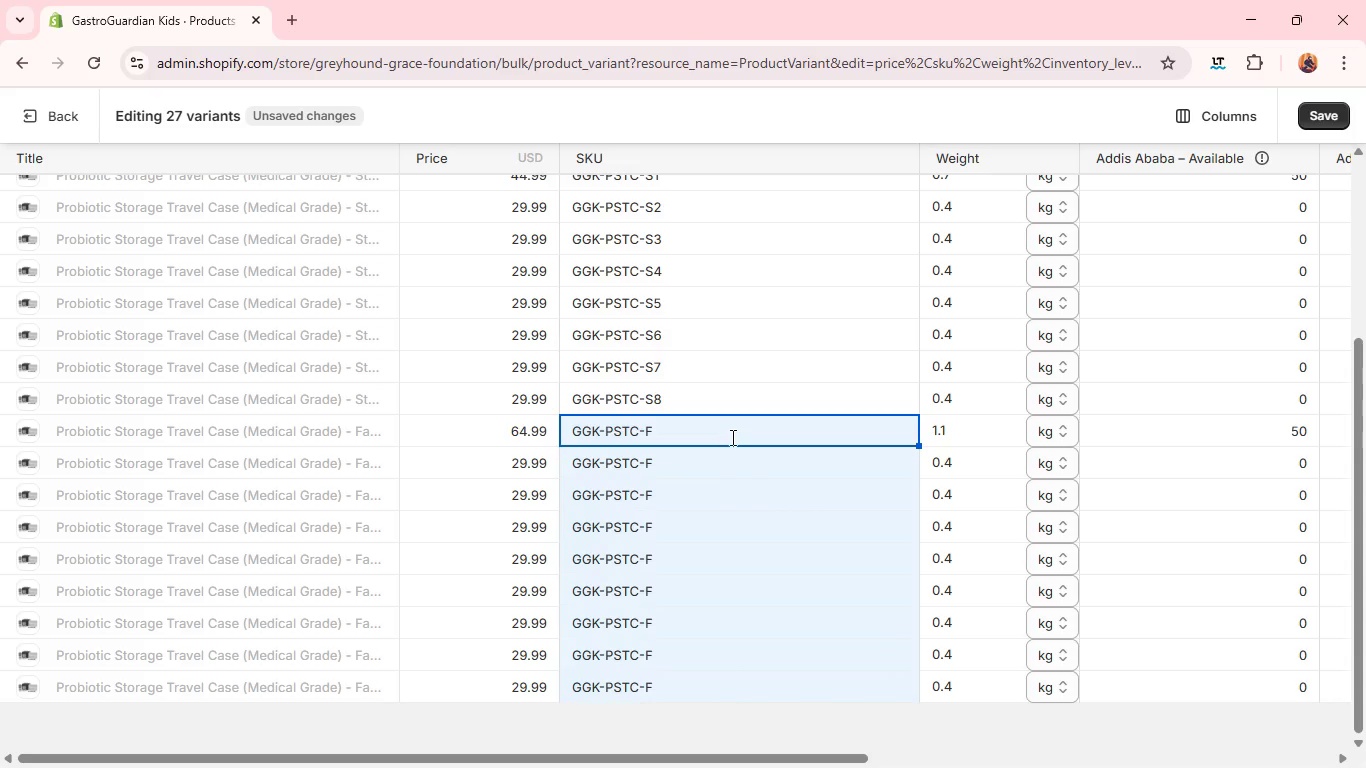 
left_click([732, 436])
 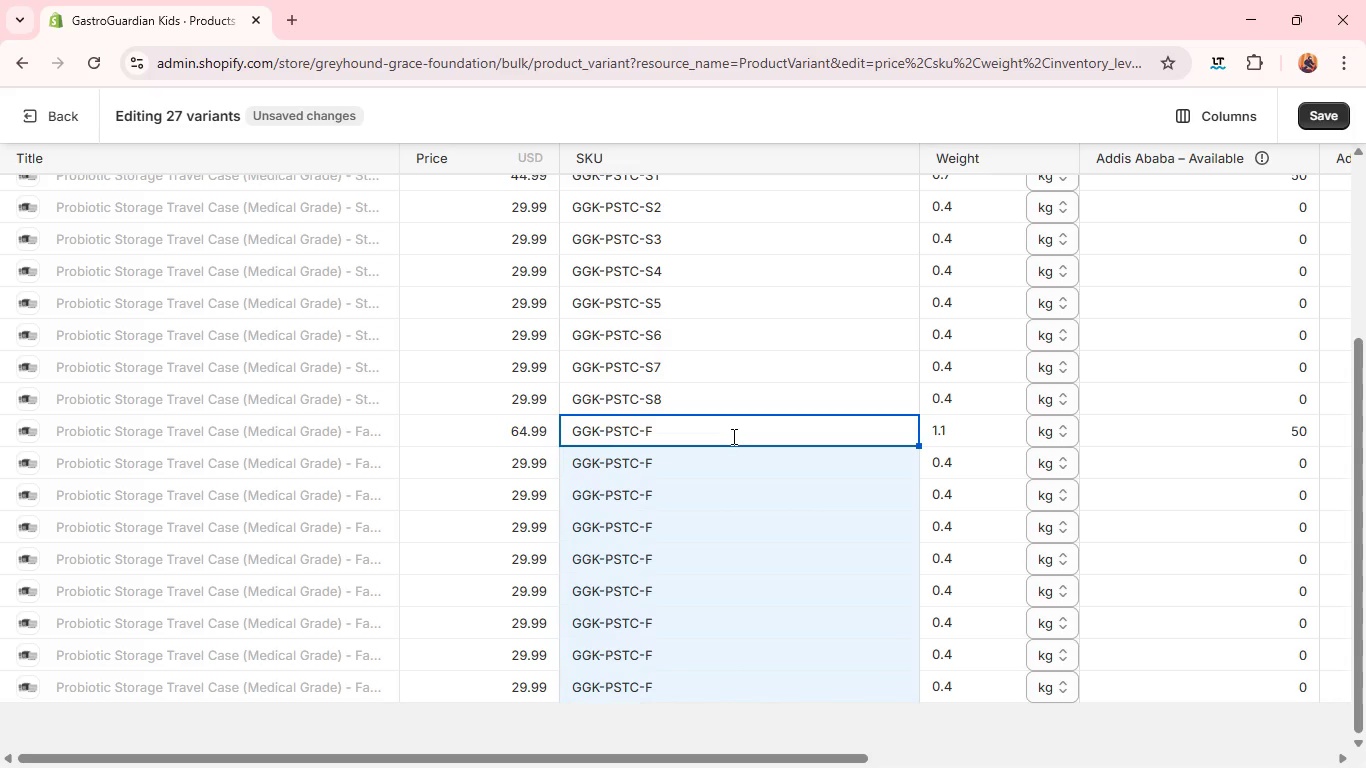 
key(1)
 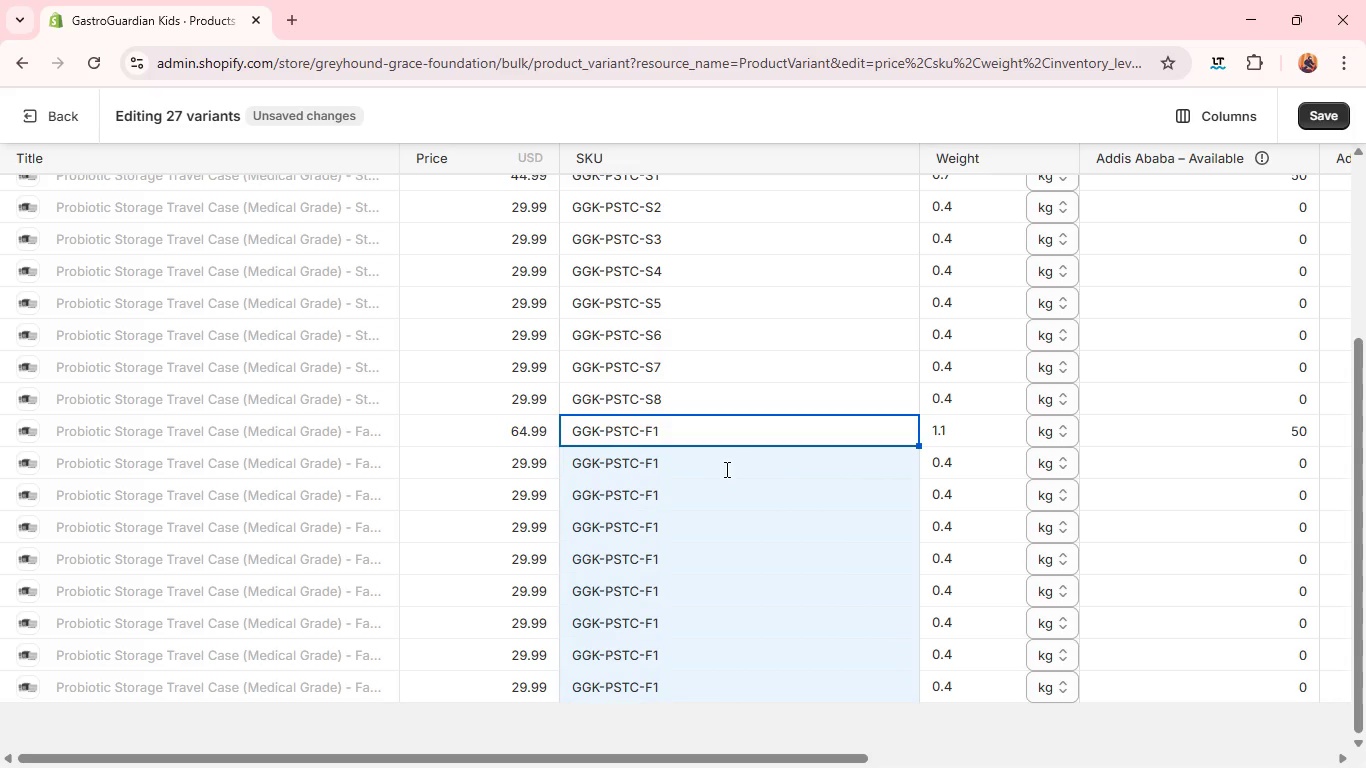 
left_click([725, 469])
 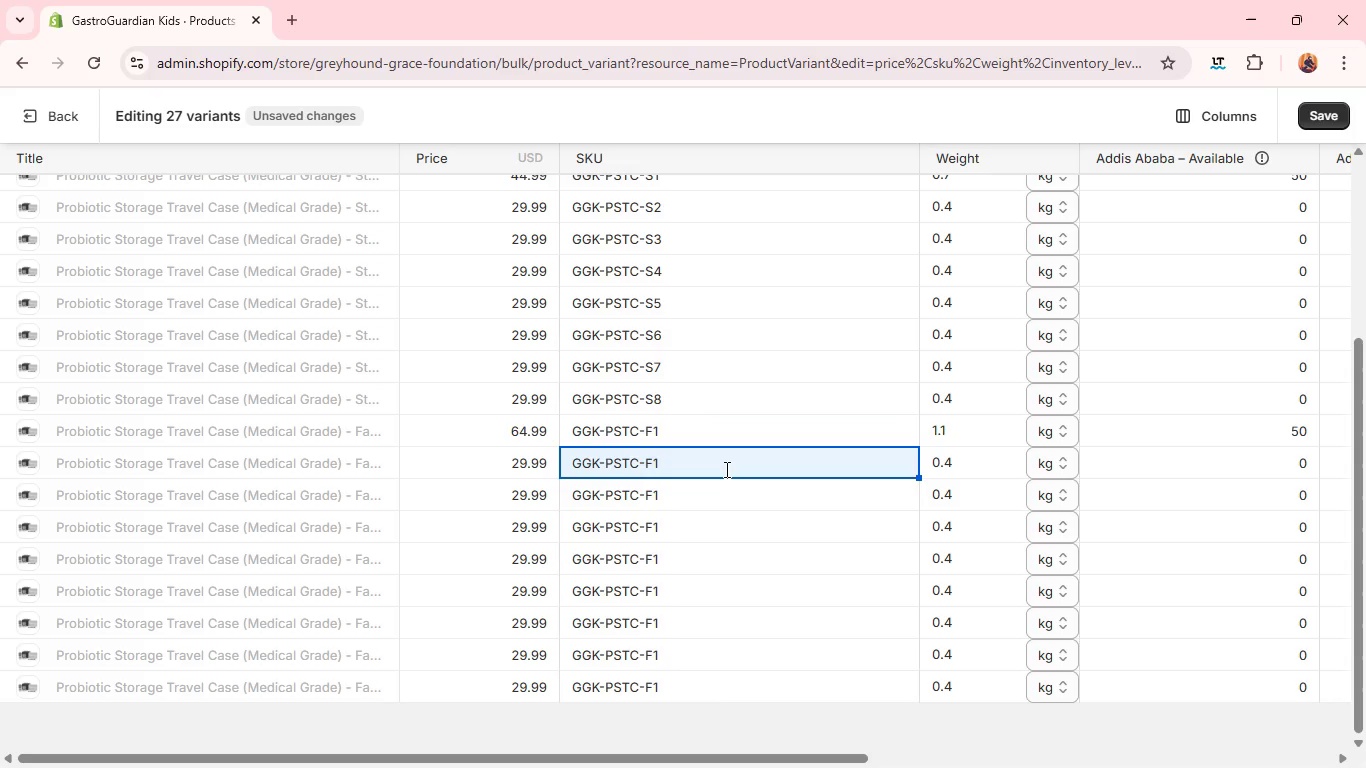 
left_click([725, 469])
 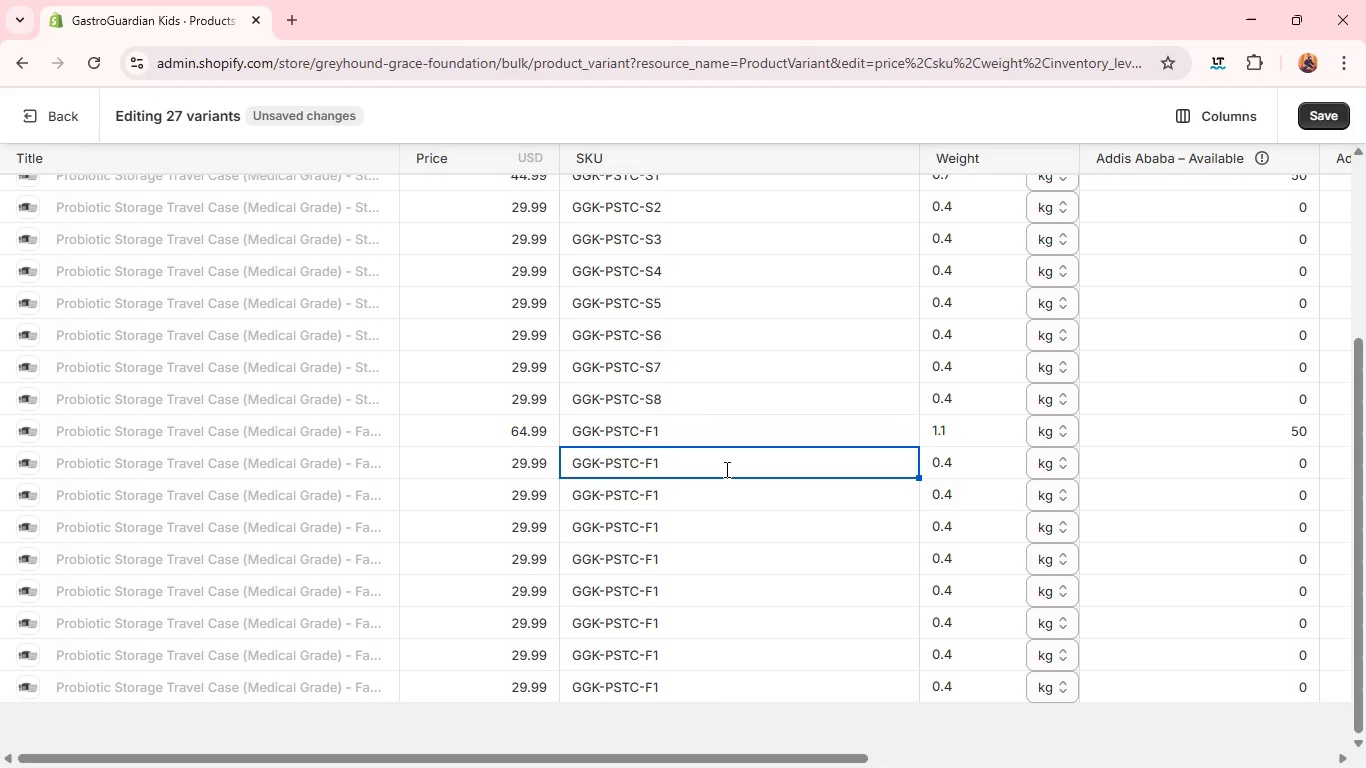 
key(Backspace)
 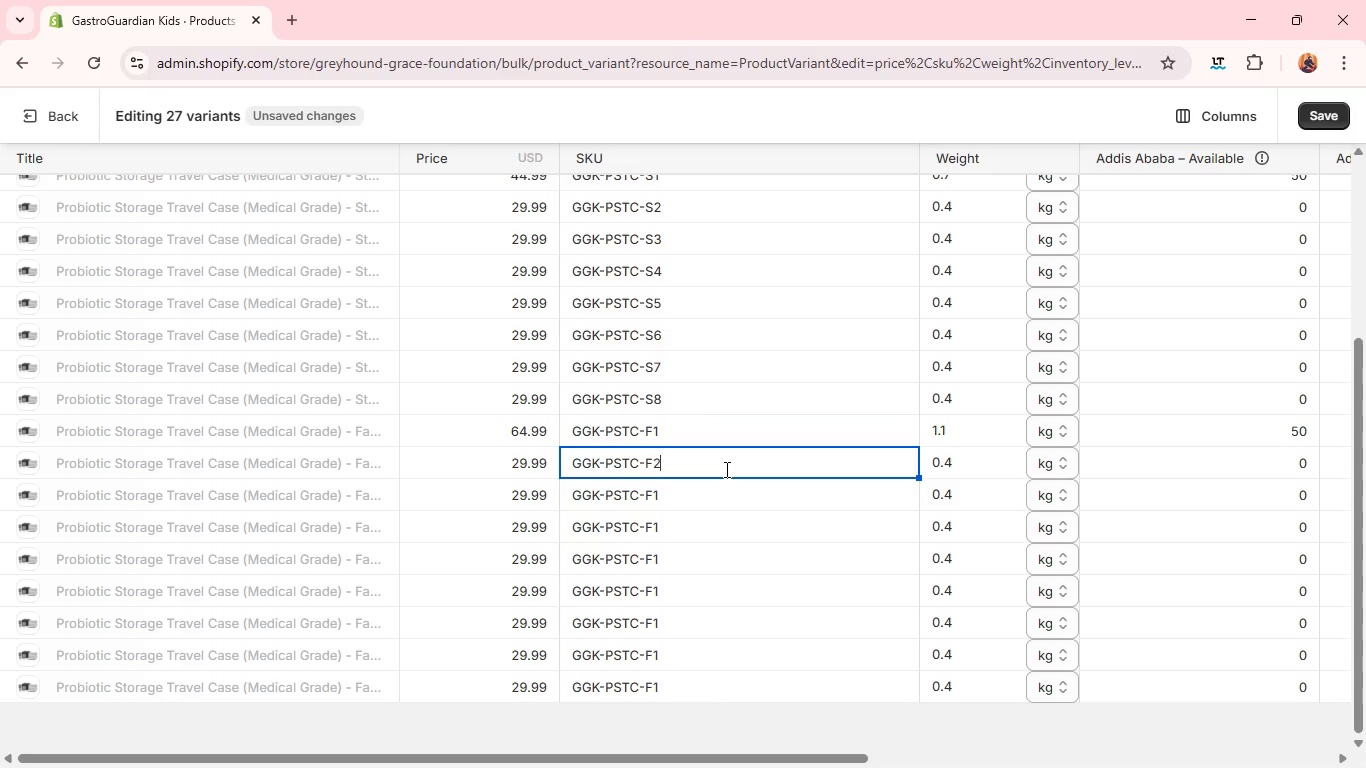 
key(2)
 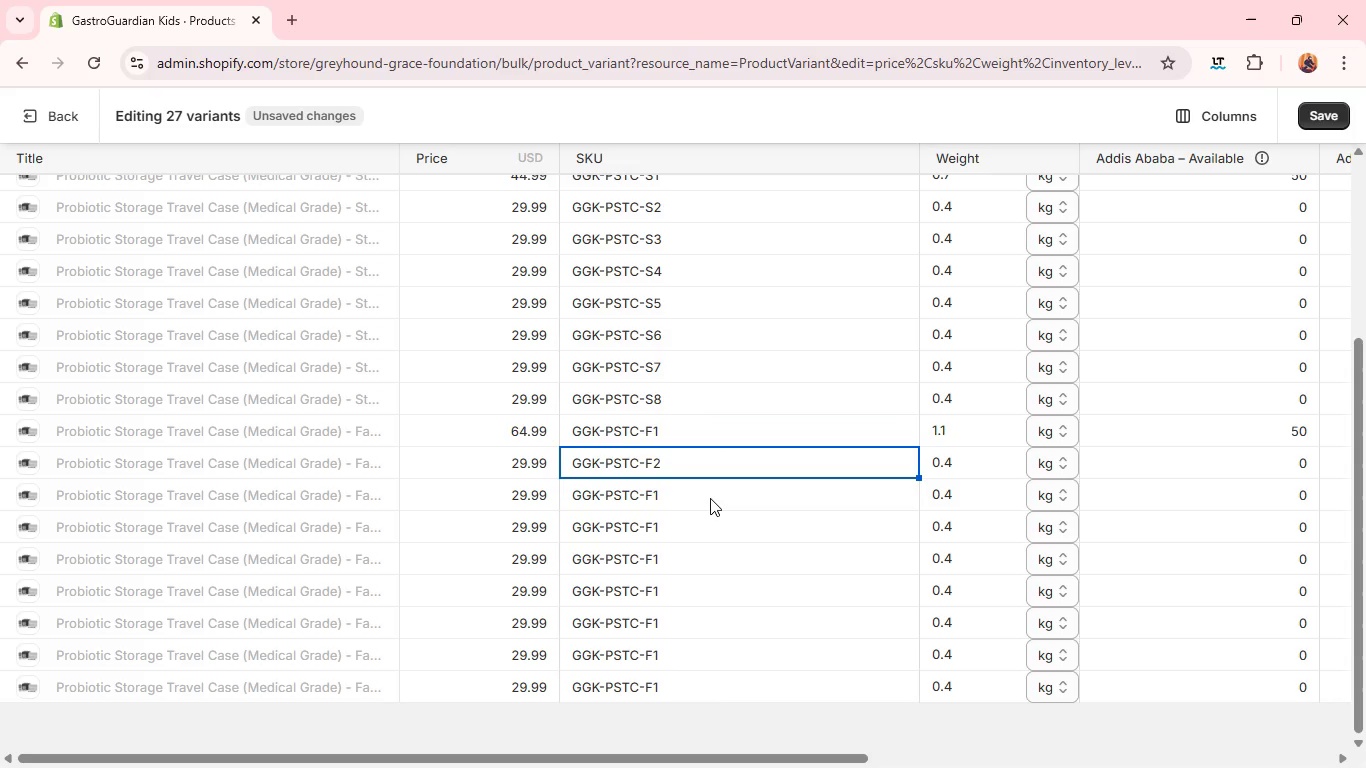 
left_click([710, 498])
 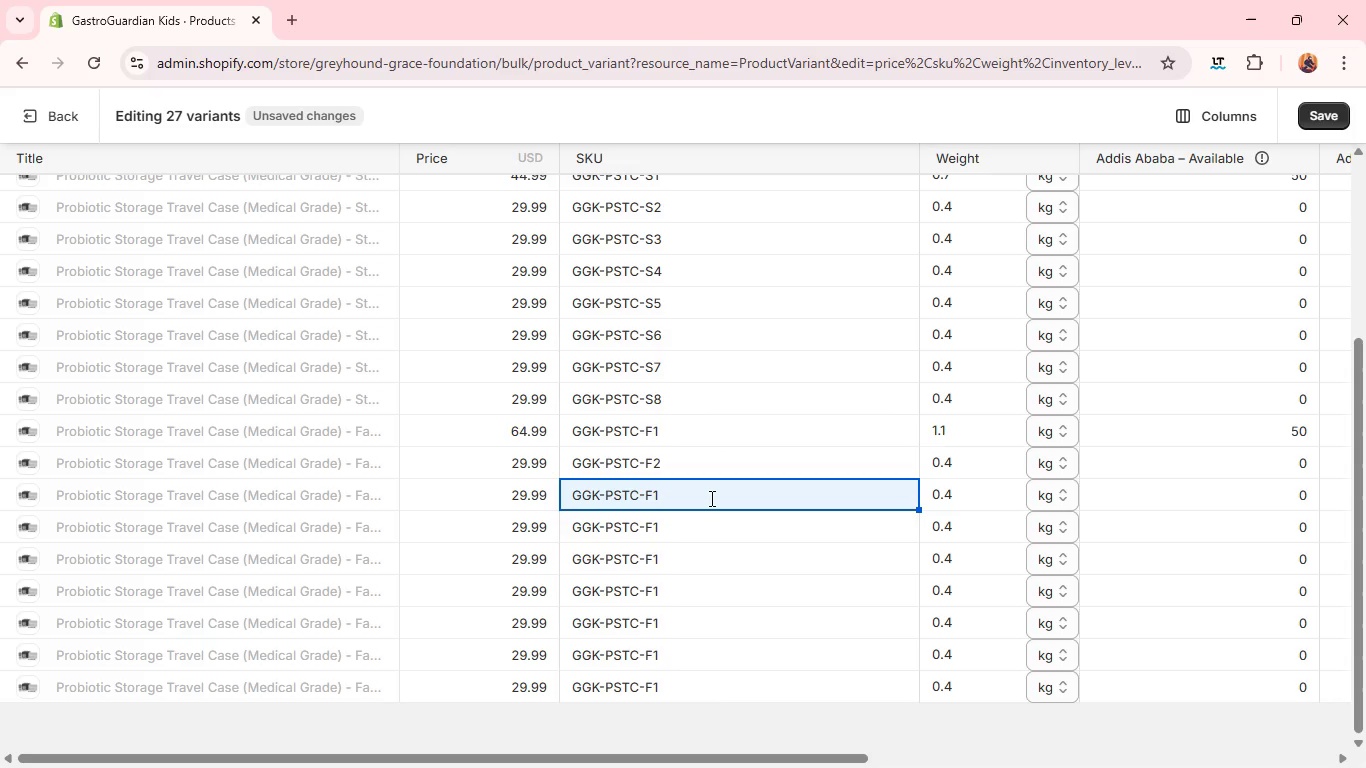 
left_click([710, 498])
 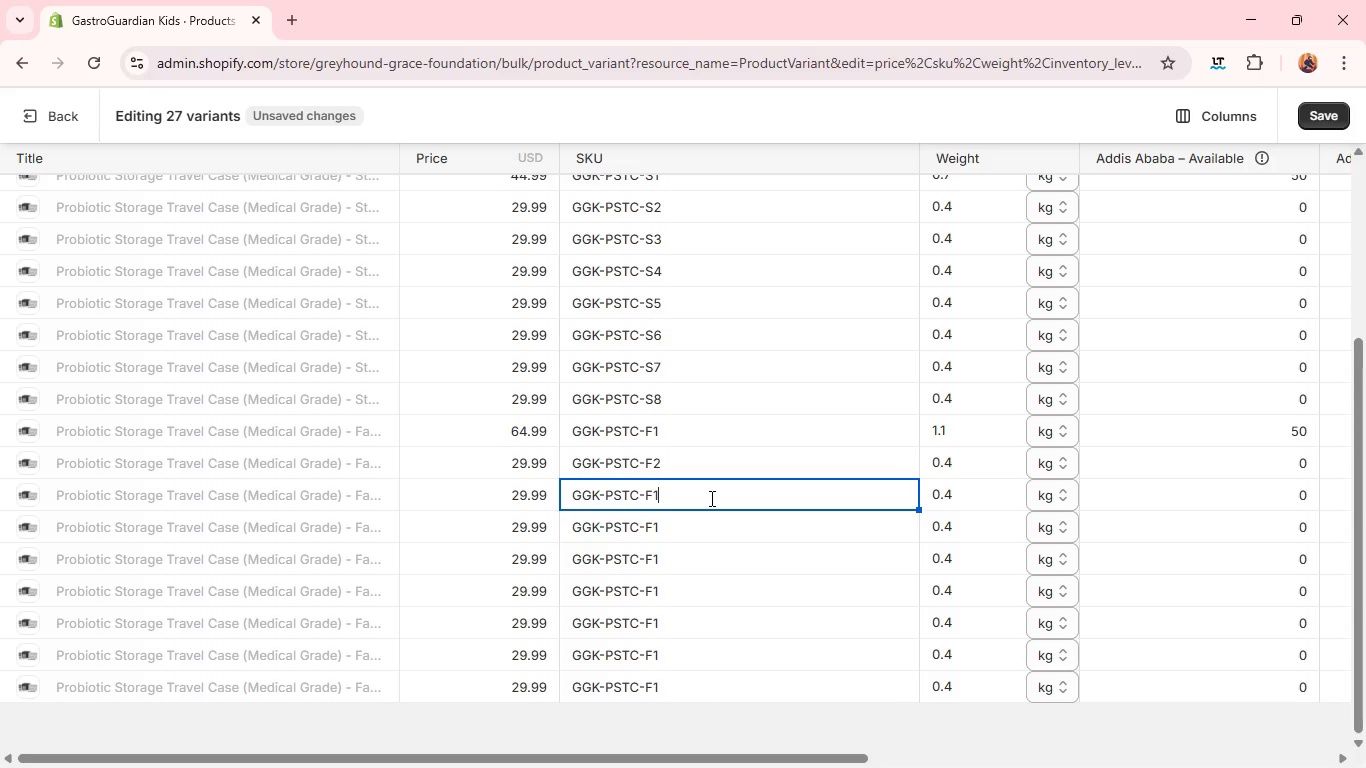 
key(Backspace)
 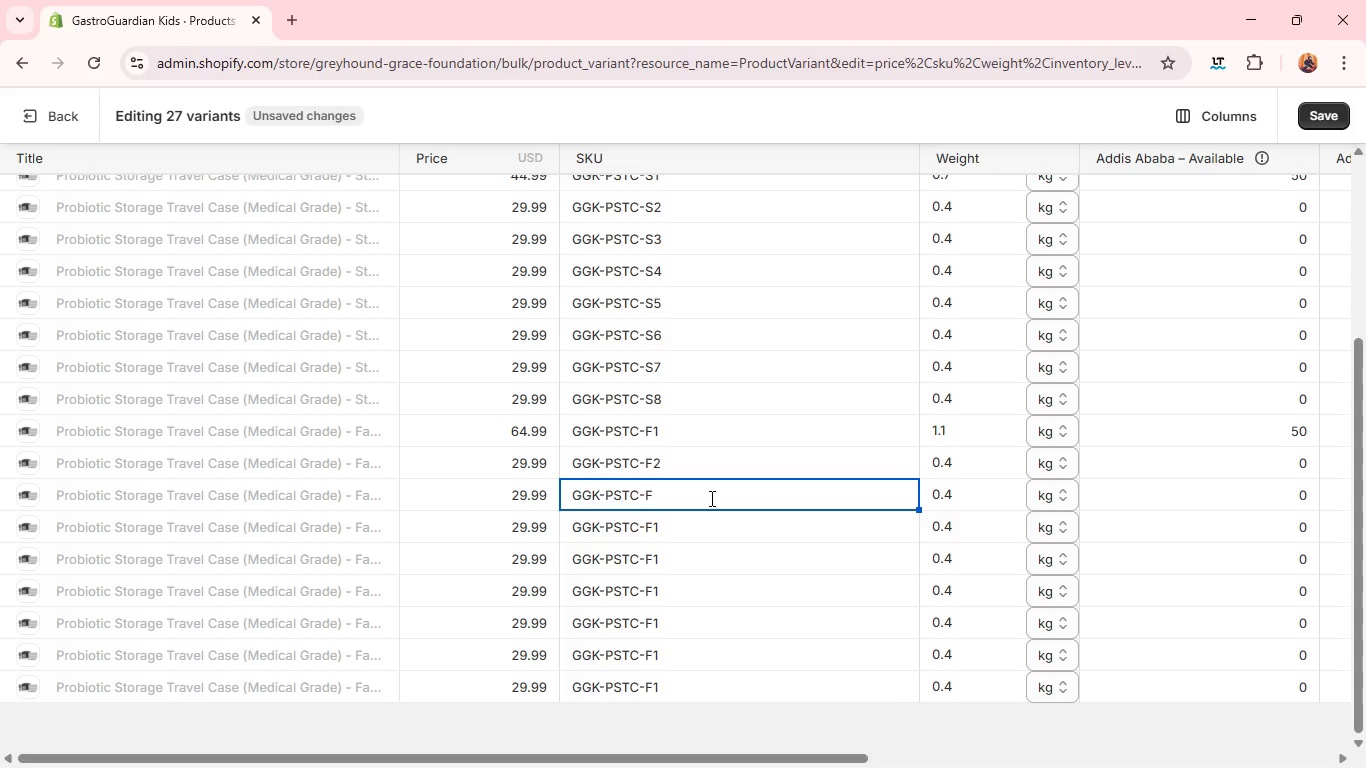 
key(3)
 